 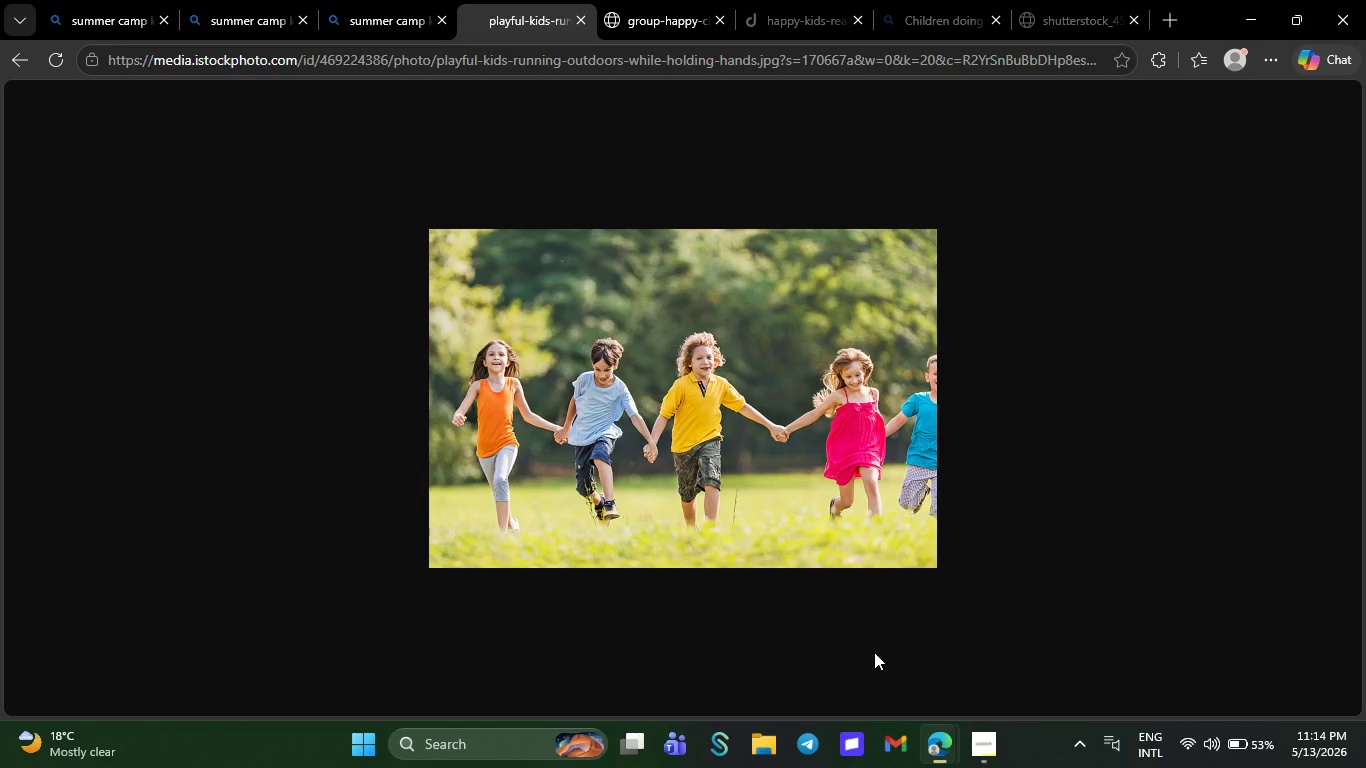 
left_click([405, 36])
 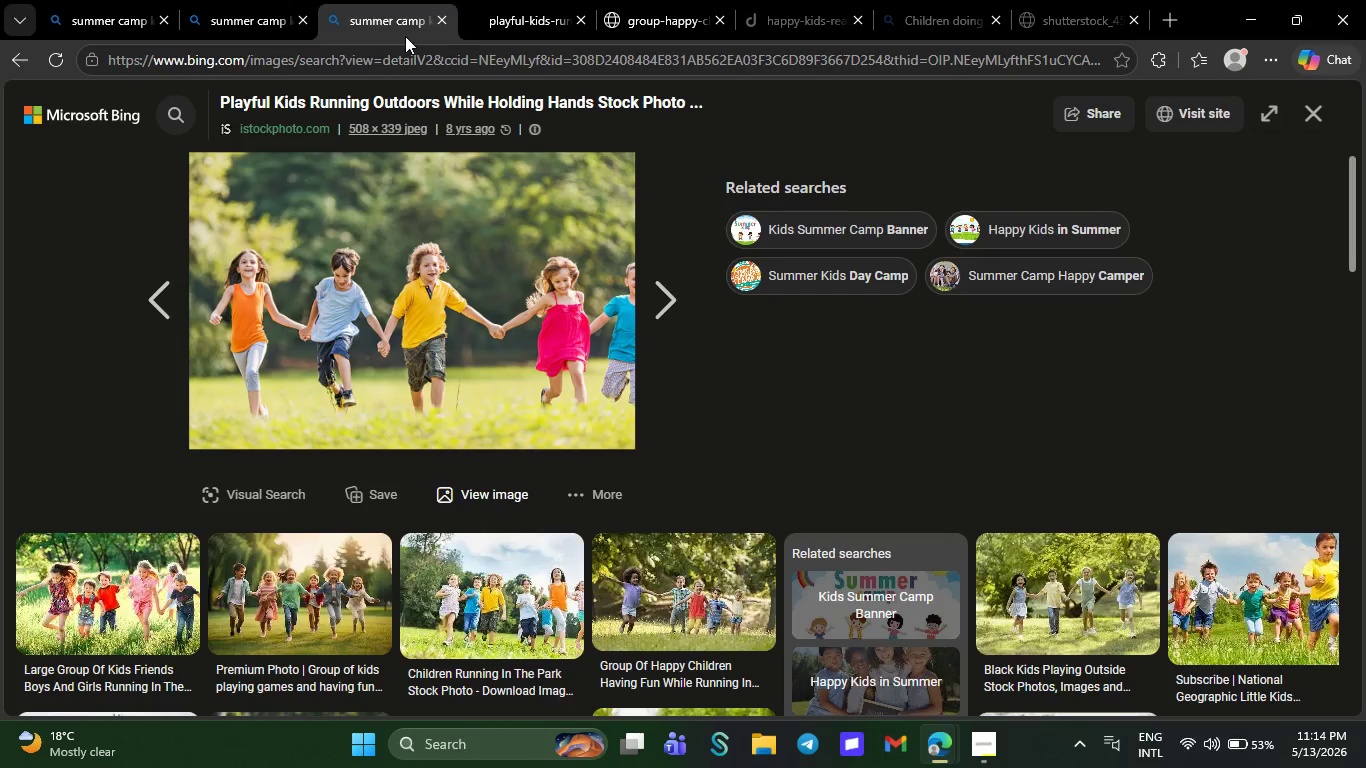 
mouse_move([502, 308])
 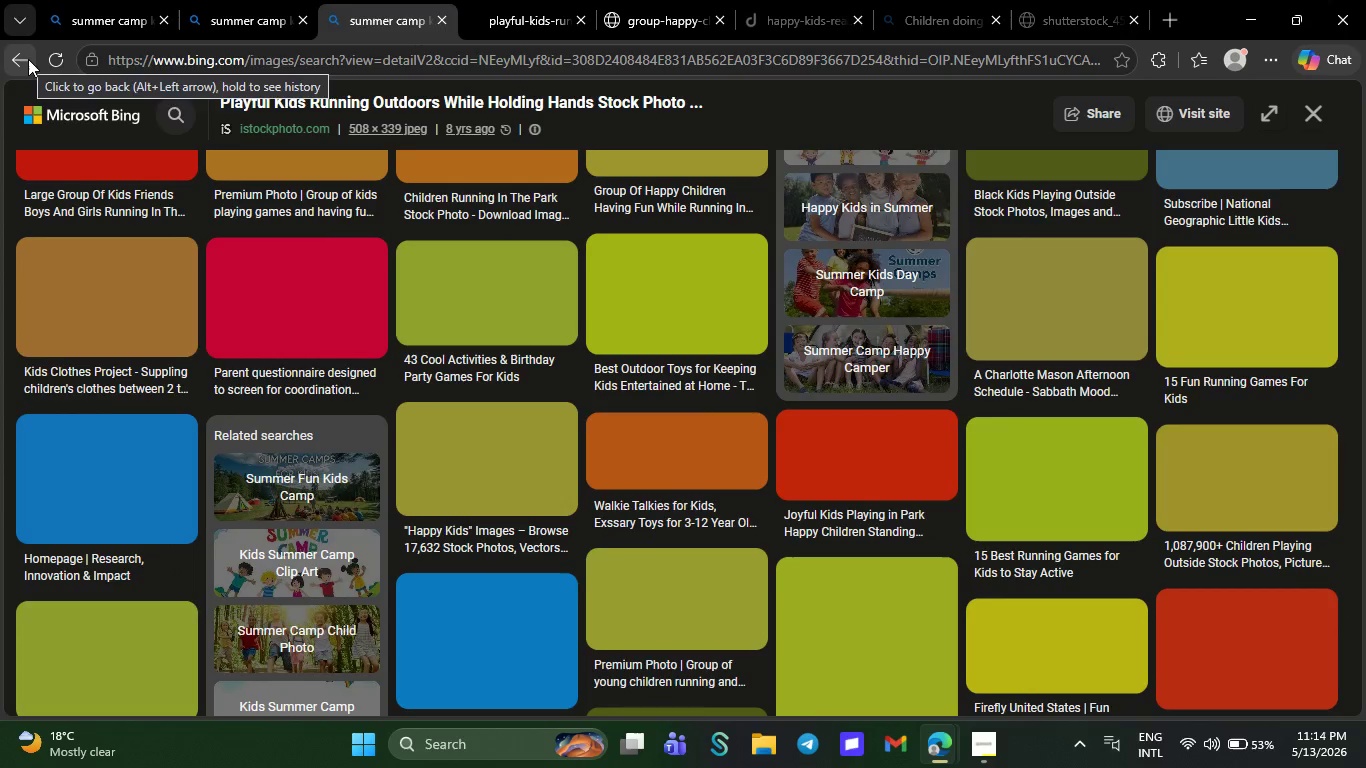 
left_click([28, 59])
 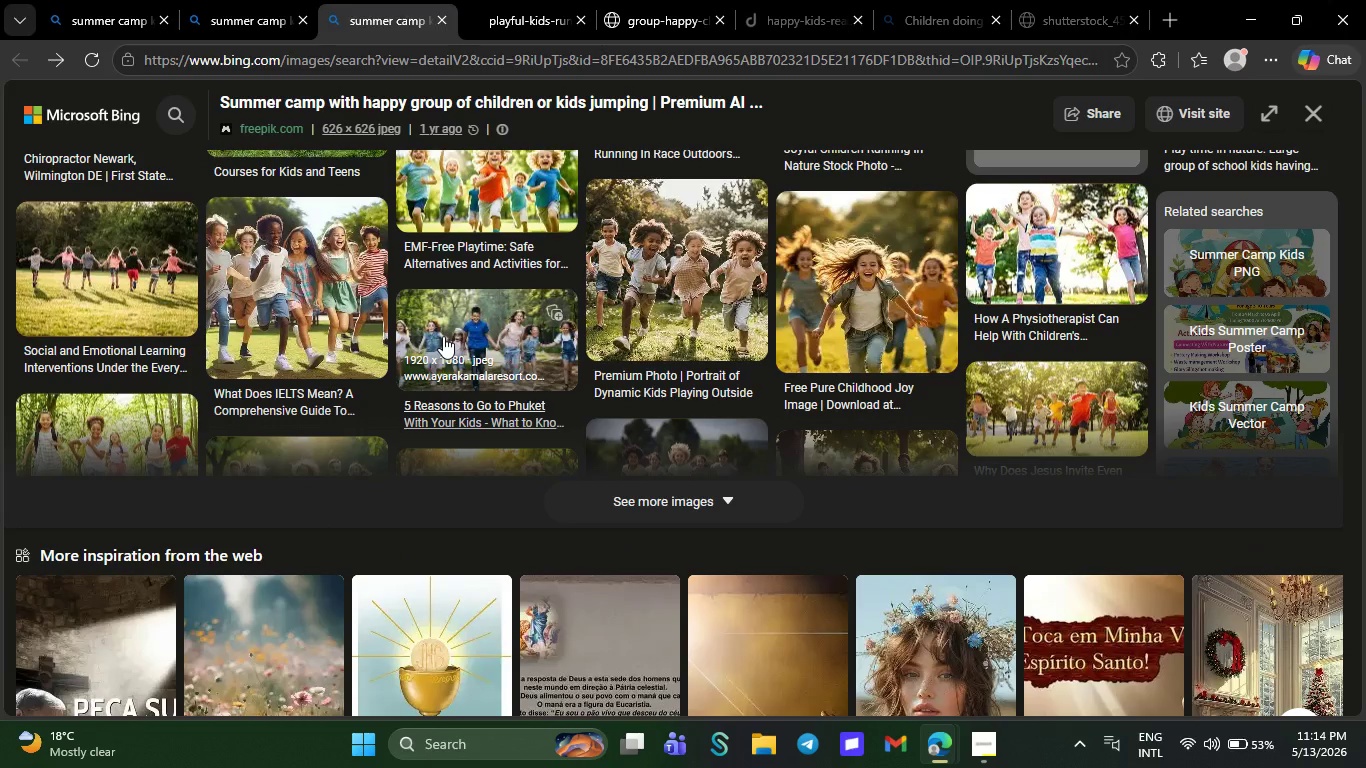 
left_click([66, 253])
 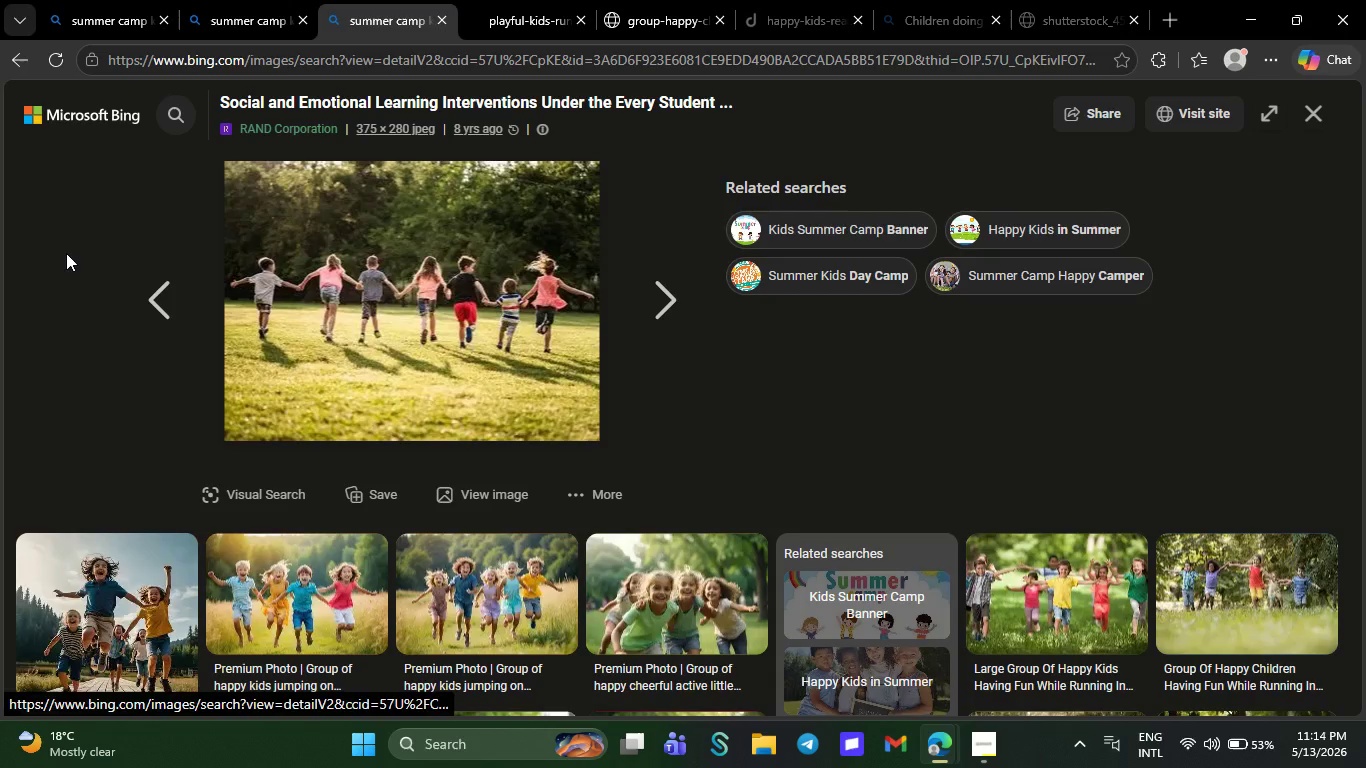 
left_click([459, 487])
 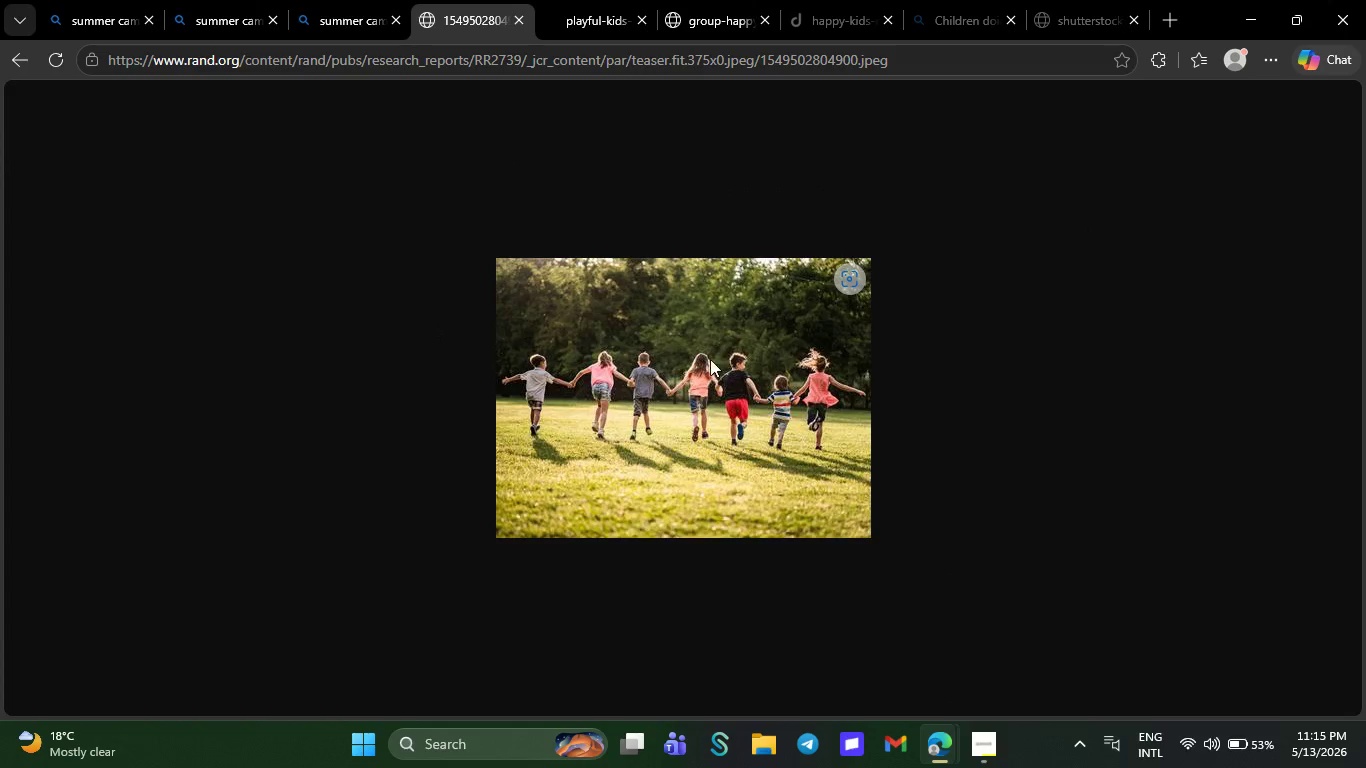 
wait(5.75)
 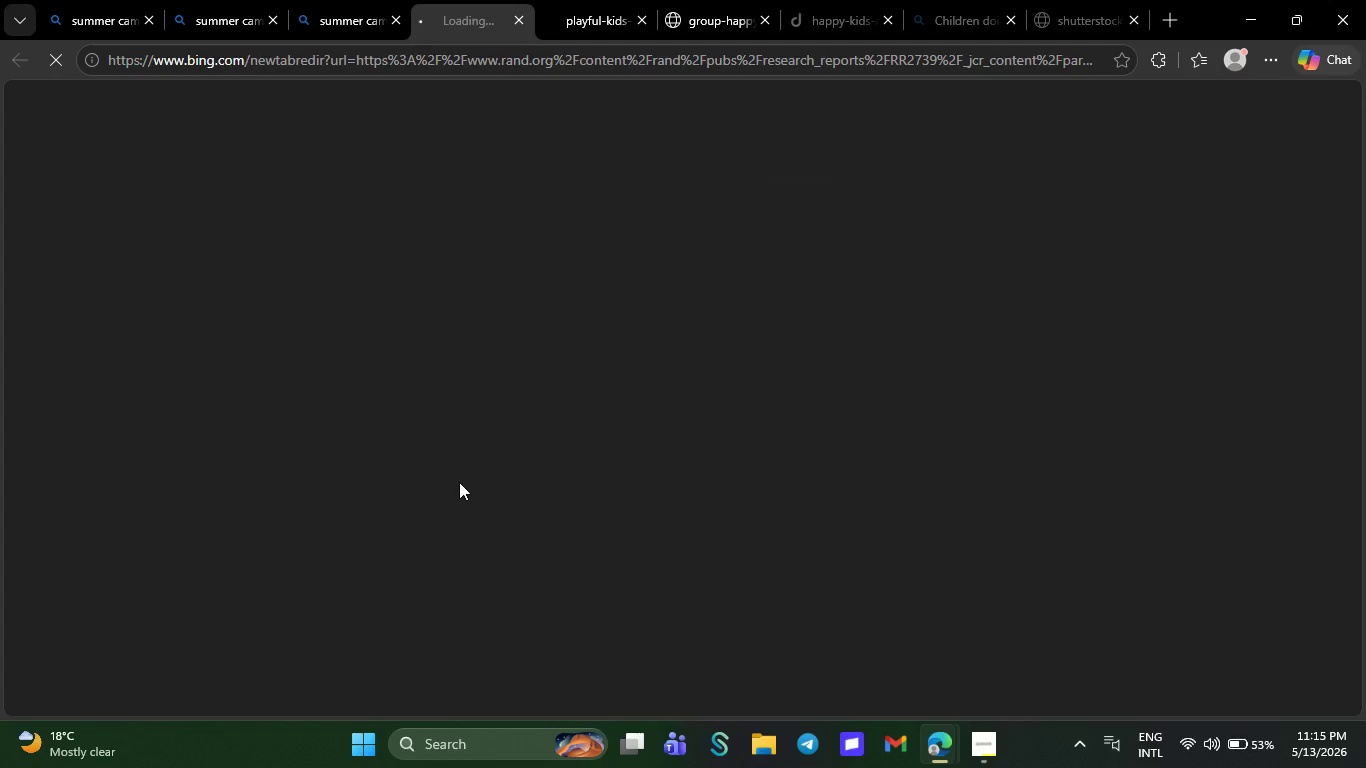 
right_click([710, 359])
 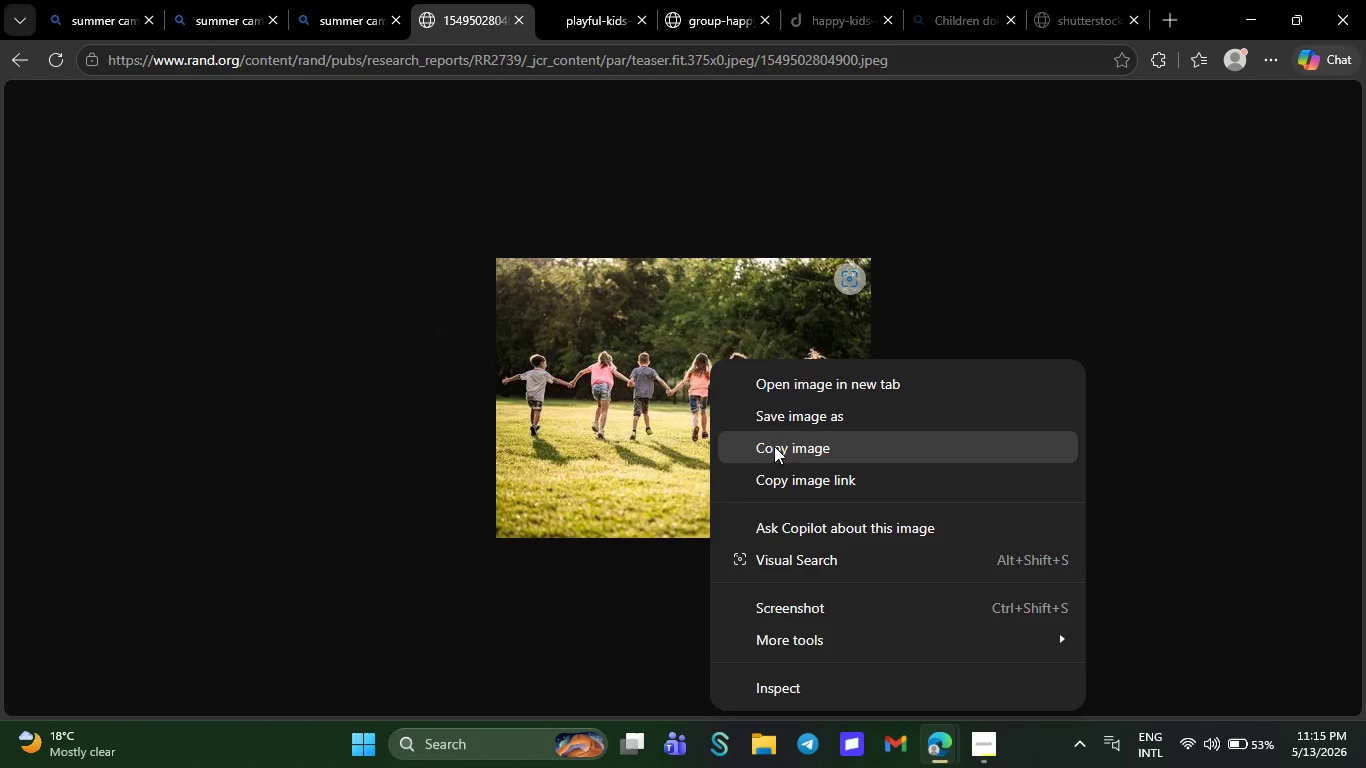 
left_click([774, 446])
 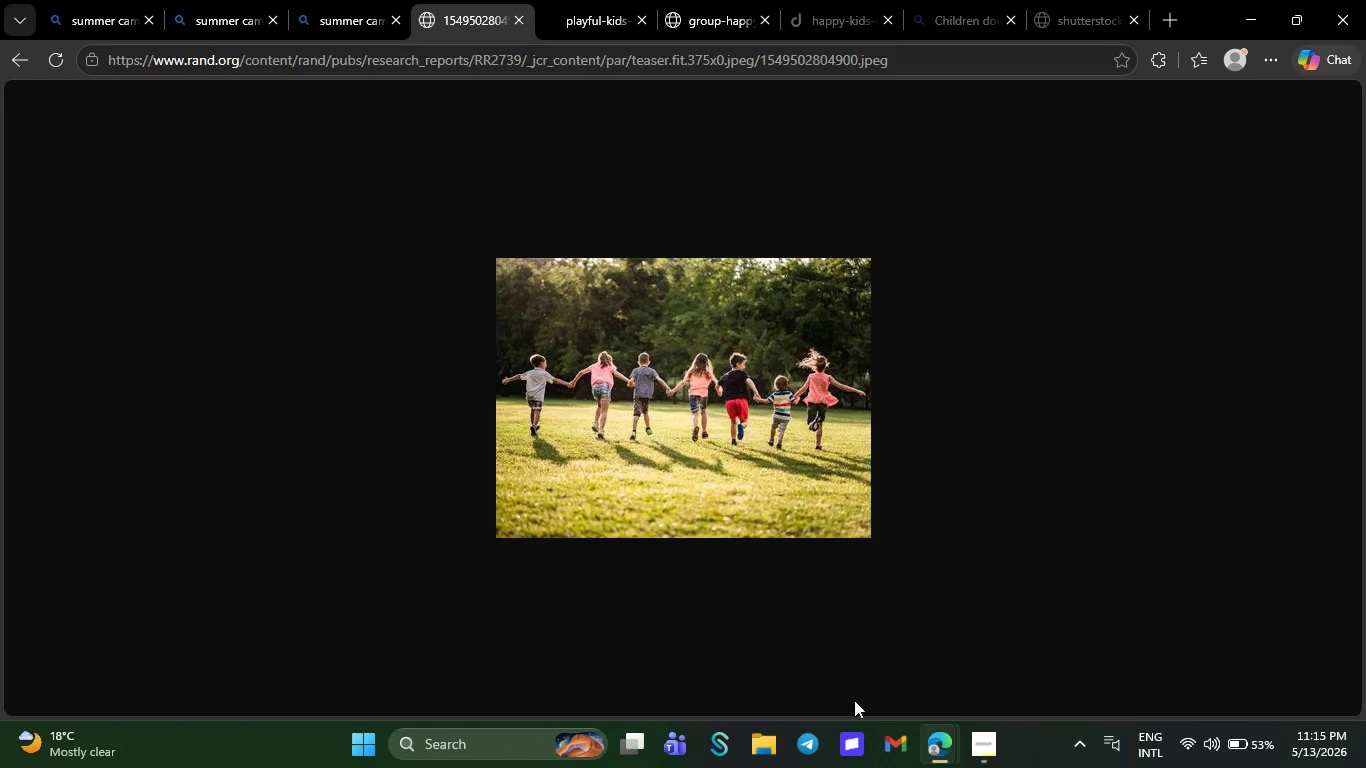 
mouse_move([883, 712])
 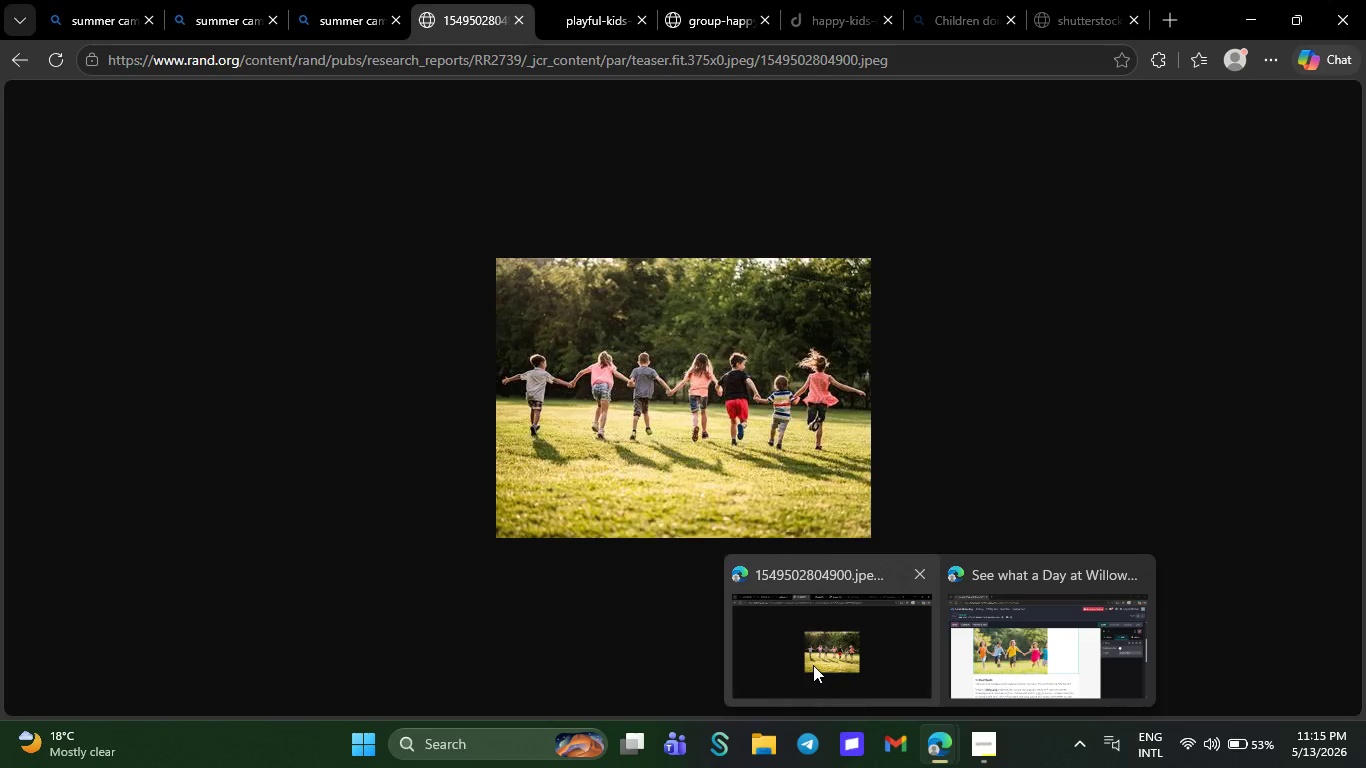 
left_click([813, 665])
 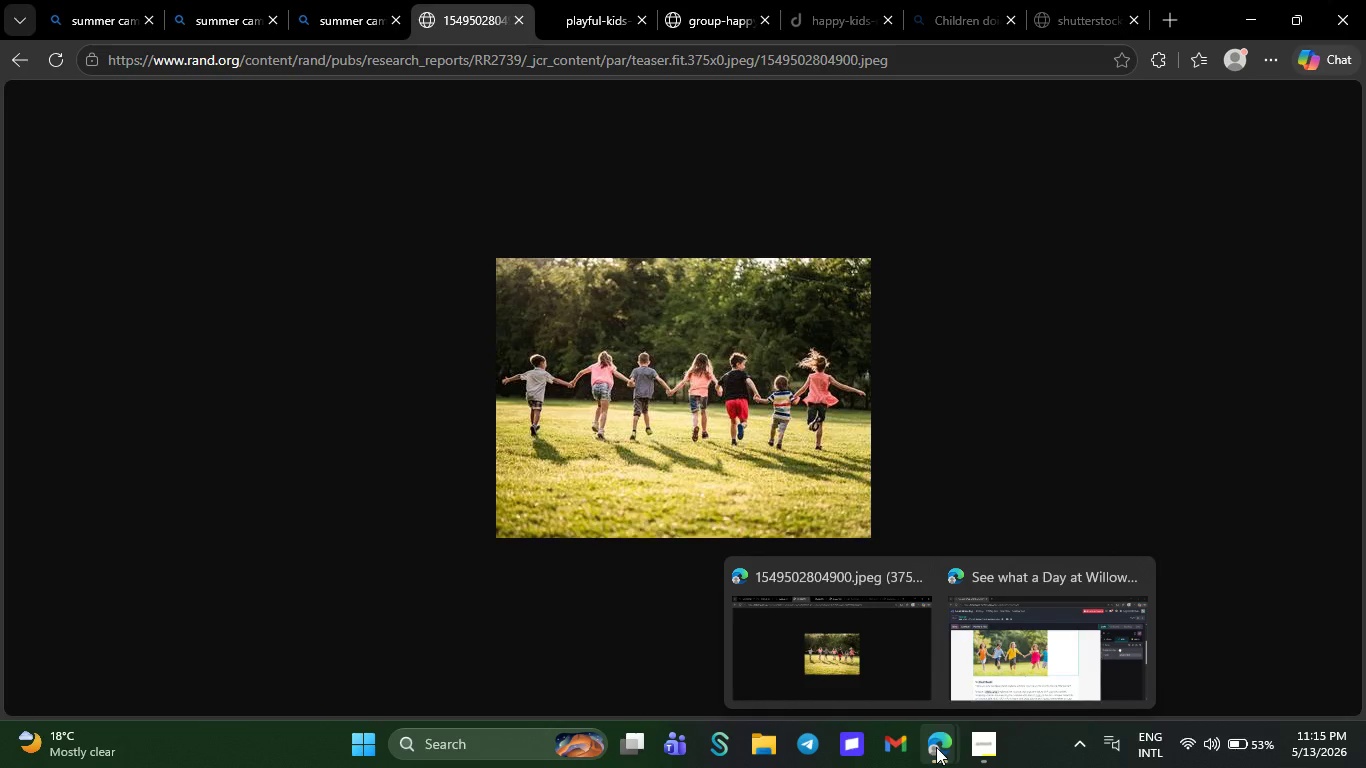 
left_click([988, 670])
 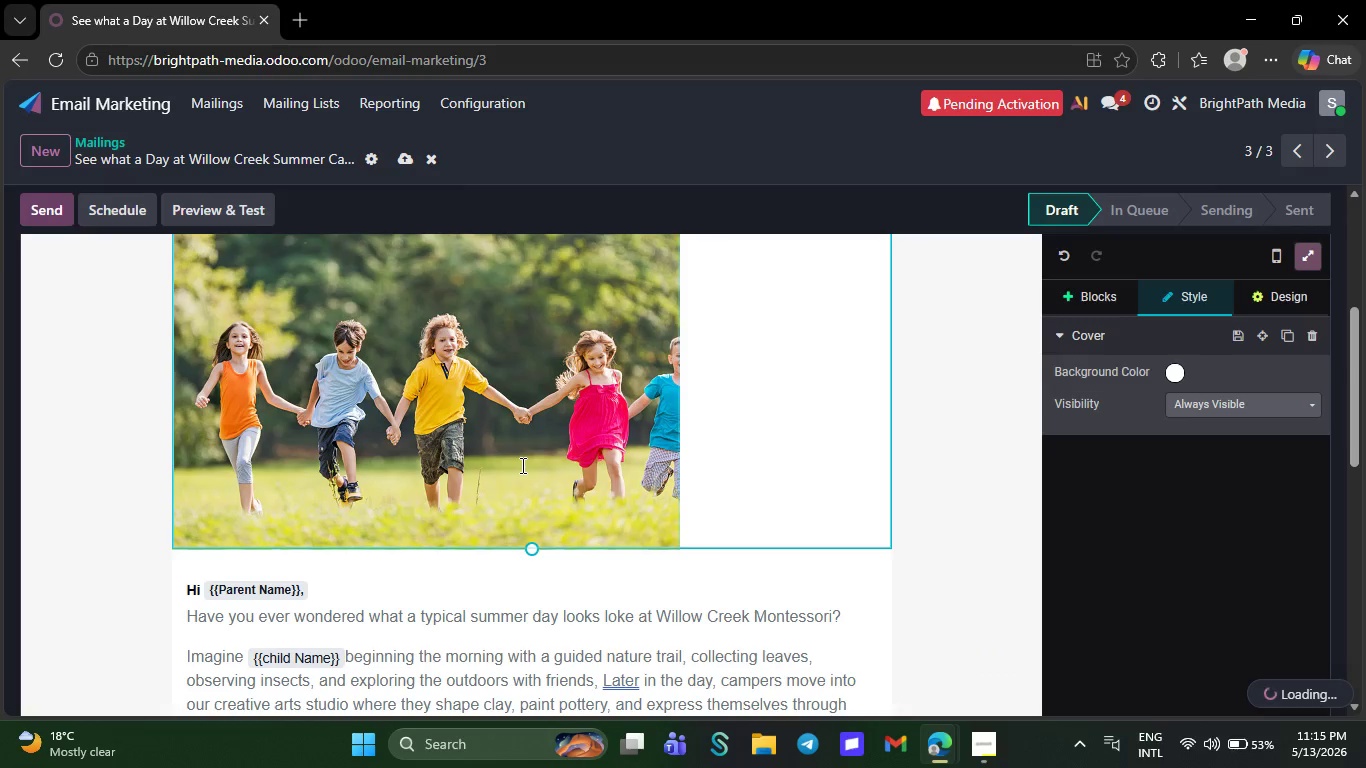 
right_click([521, 465])
 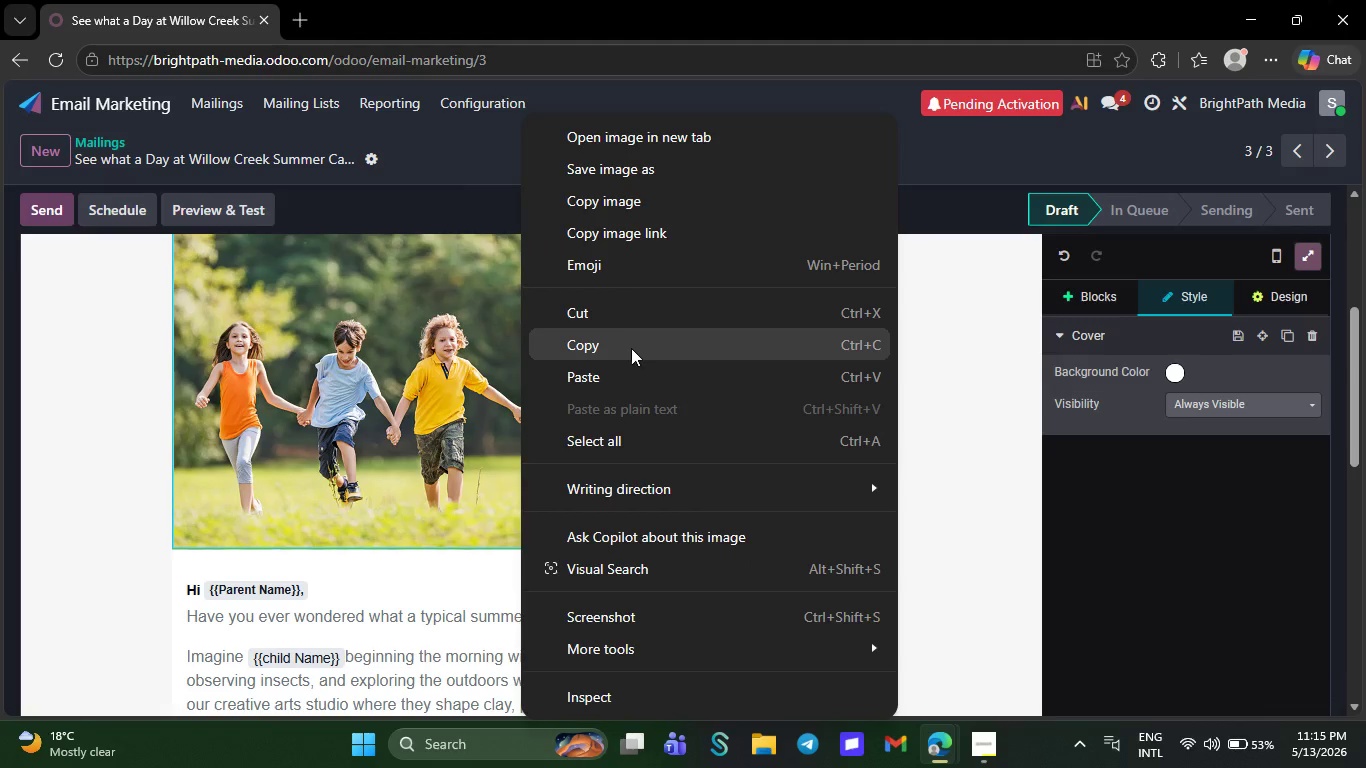 
left_click([622, 368])
 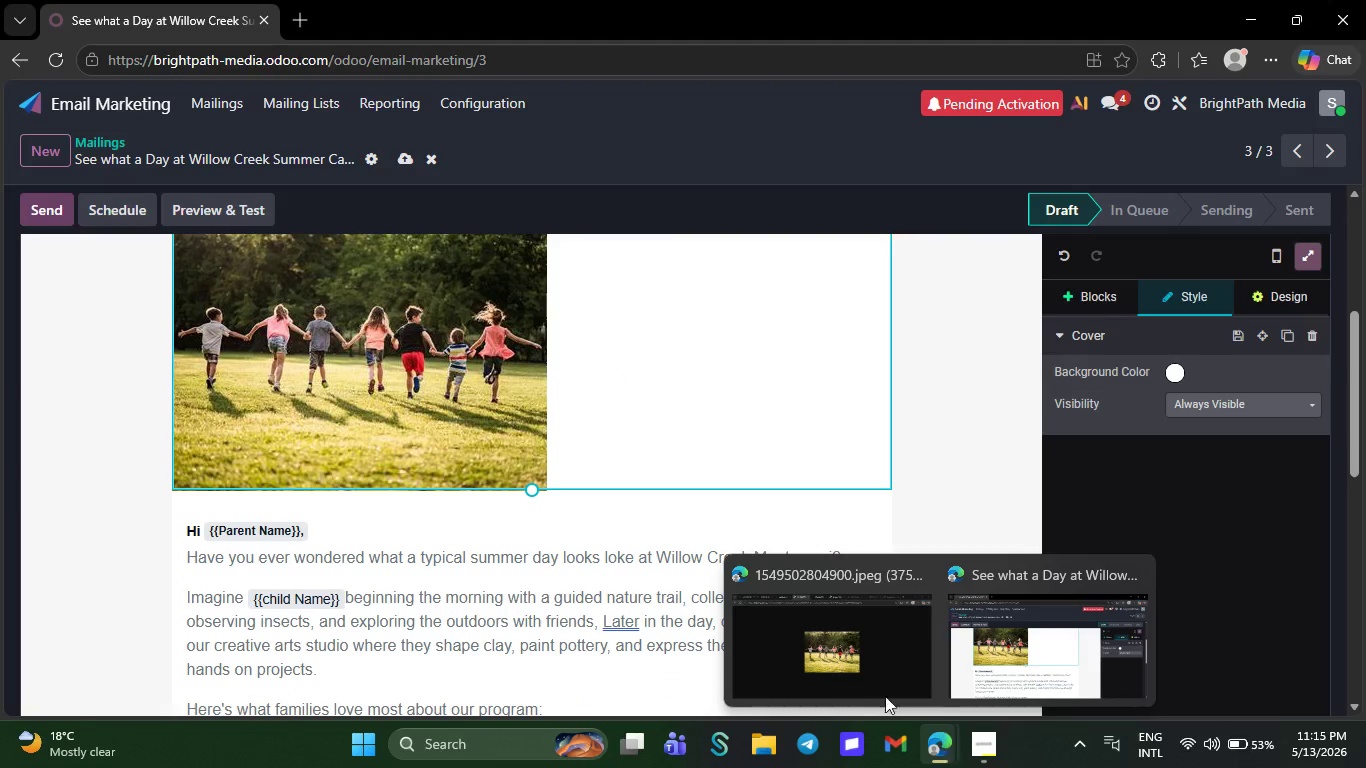 
wait(6.42)
 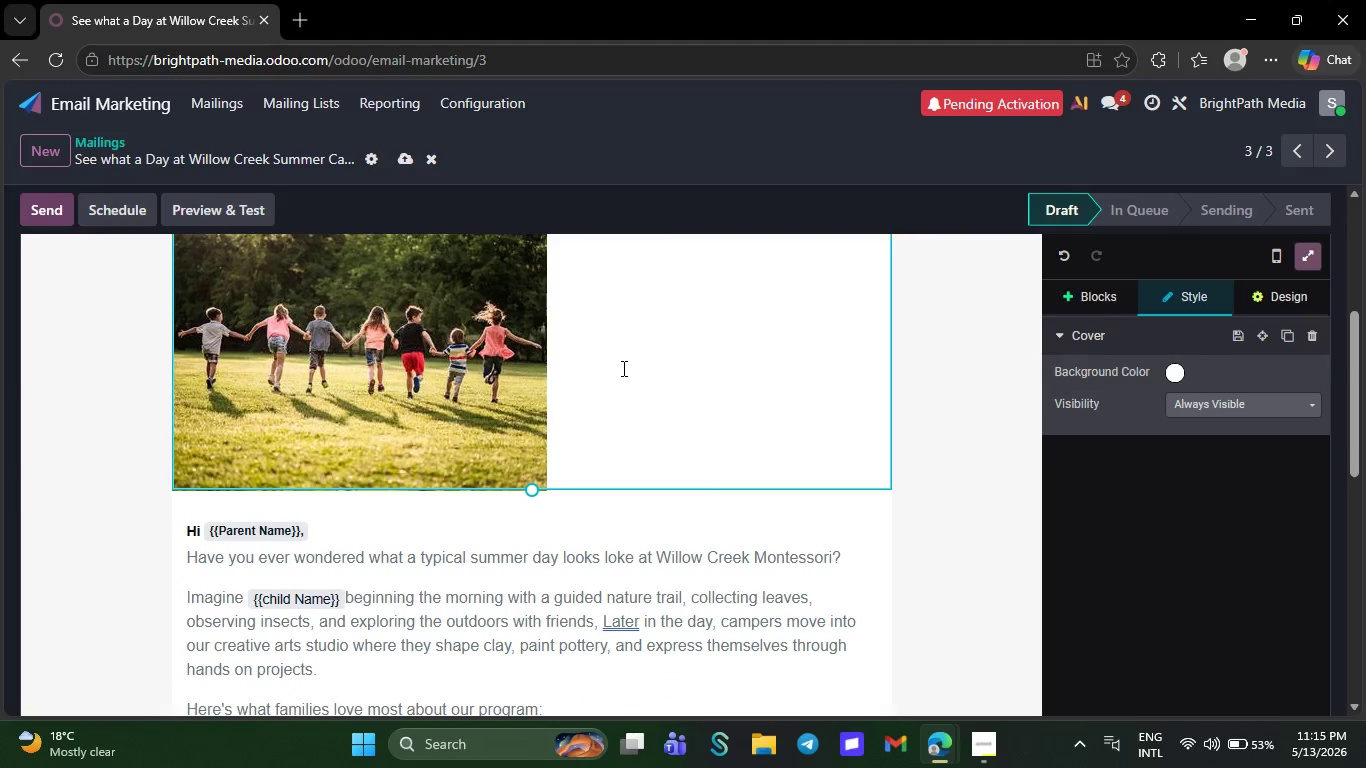 
left_click([794, 623])
 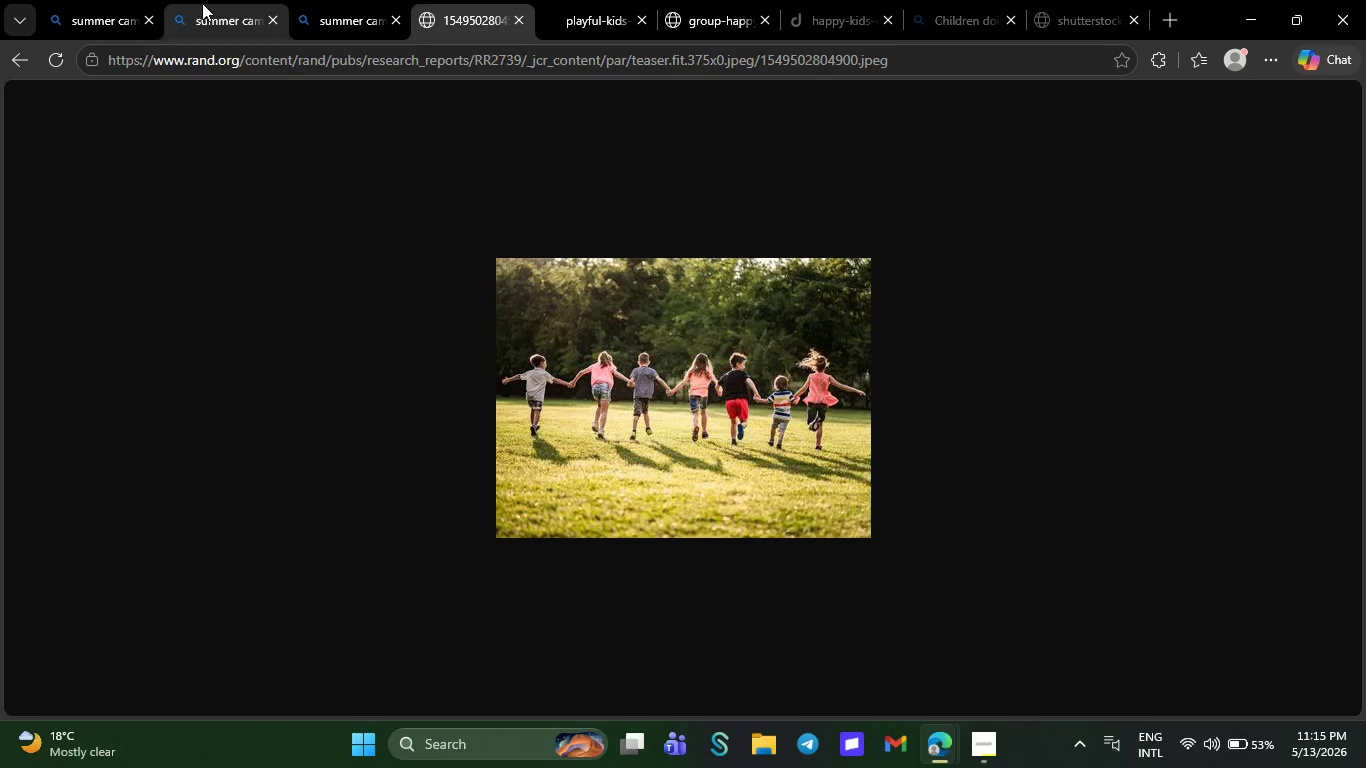 
left_click([202, 3])
 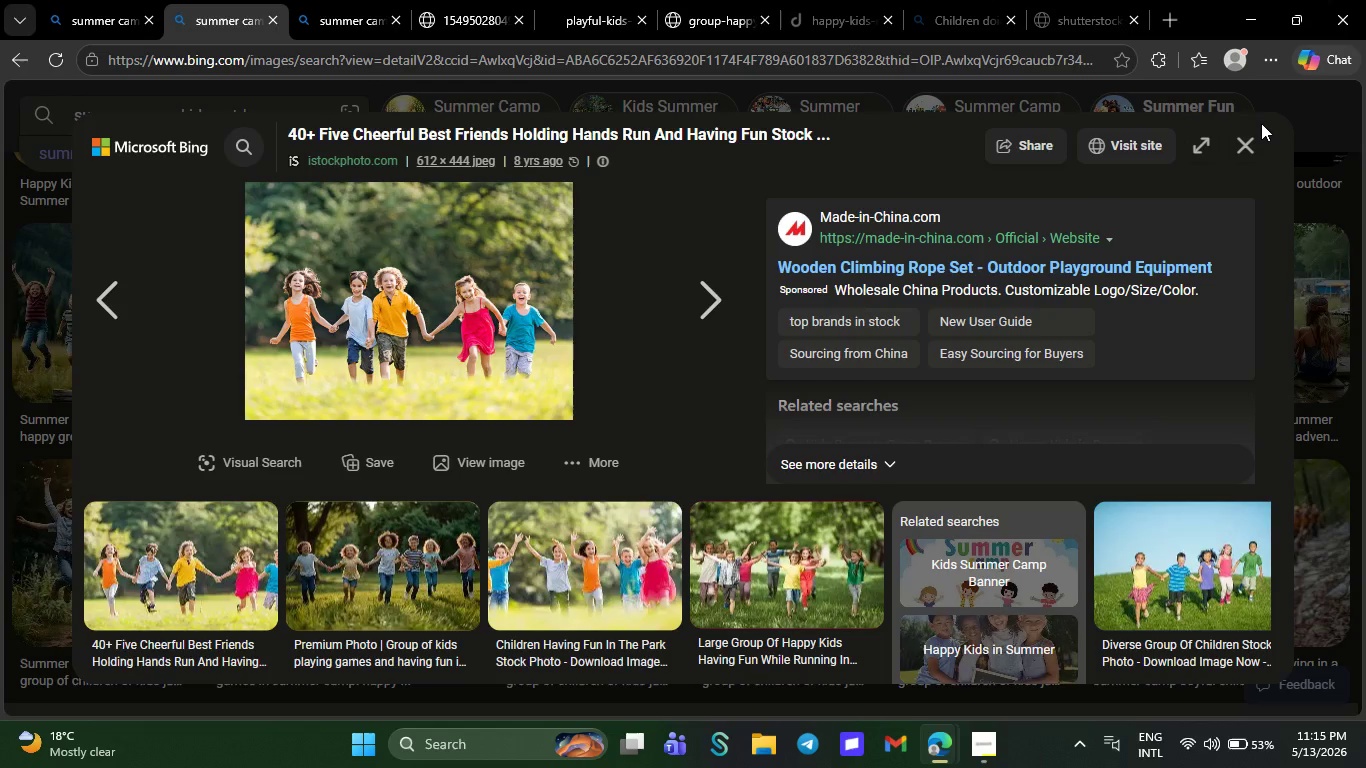 
left_click([1234, 144])
 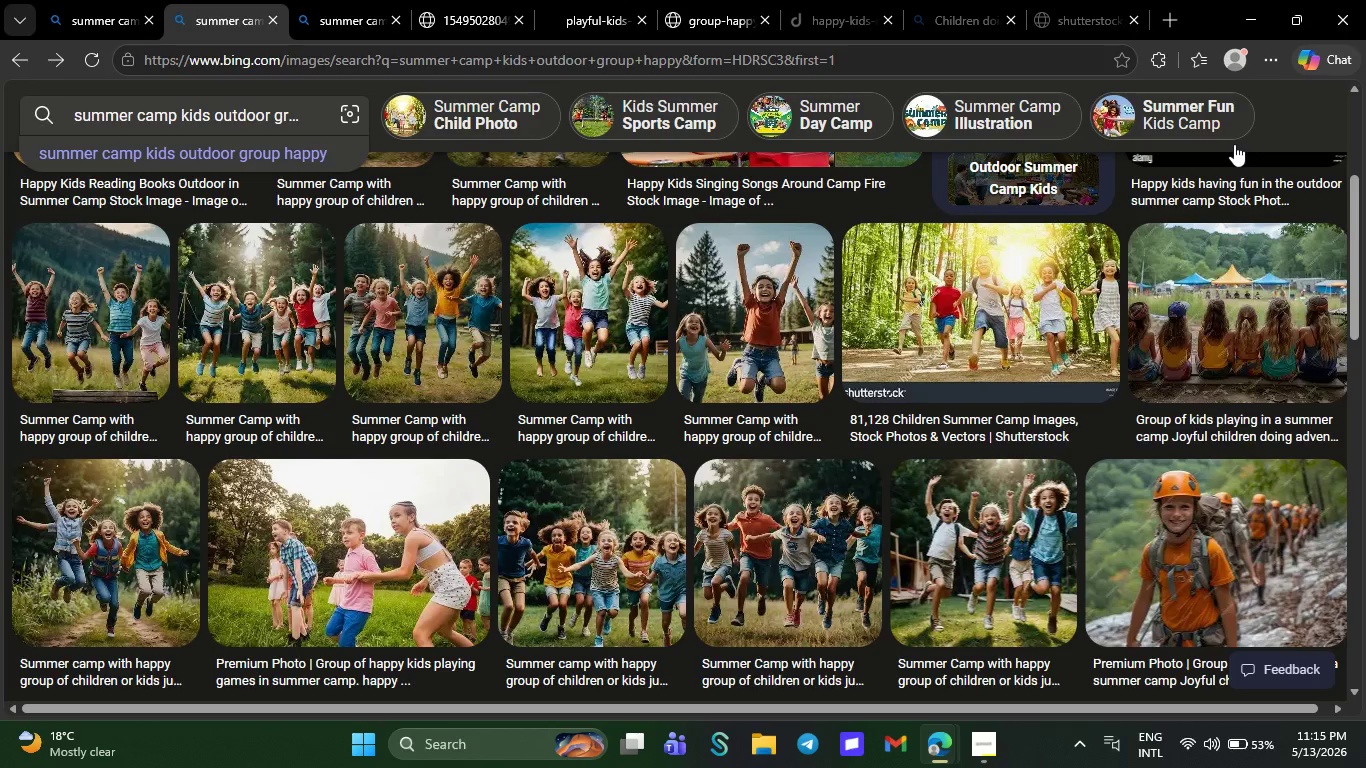 
mouse_move([282, 179])
 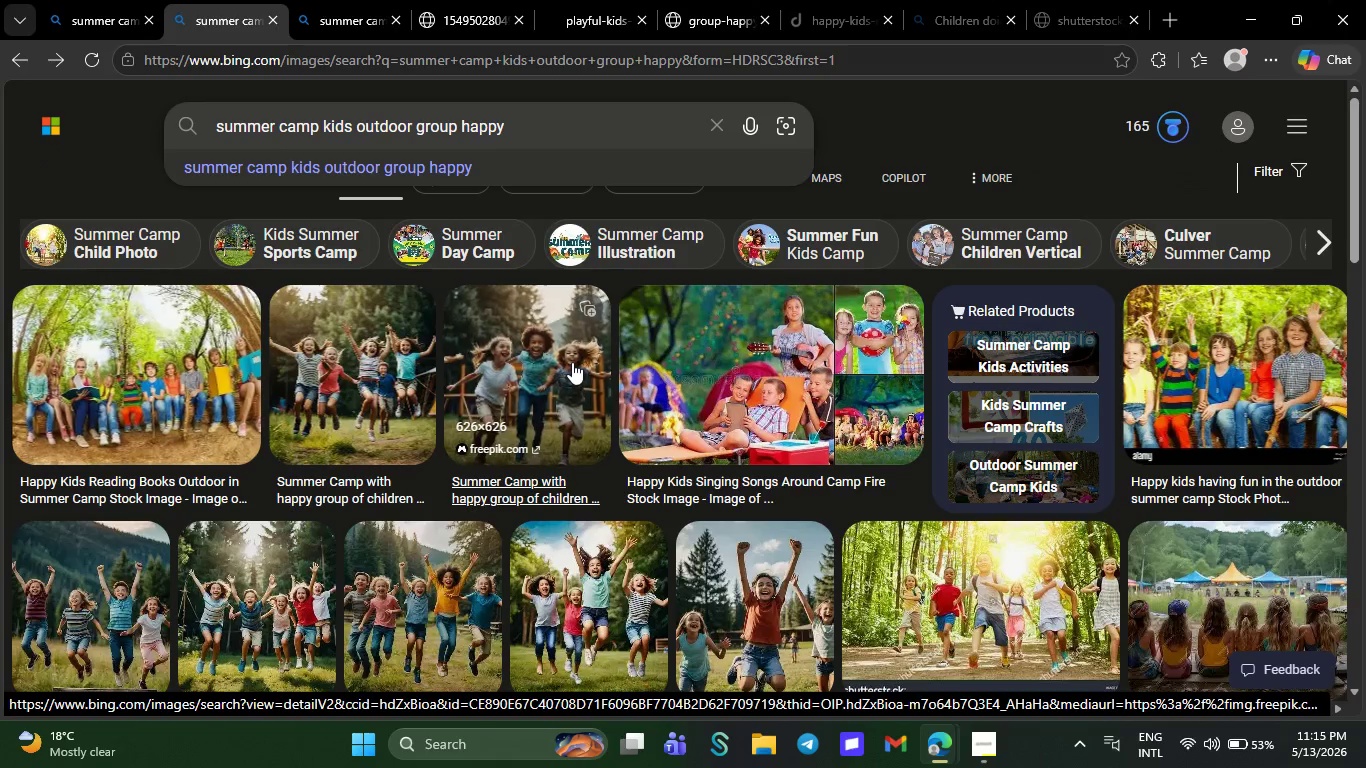 
left_click([201, 350])
 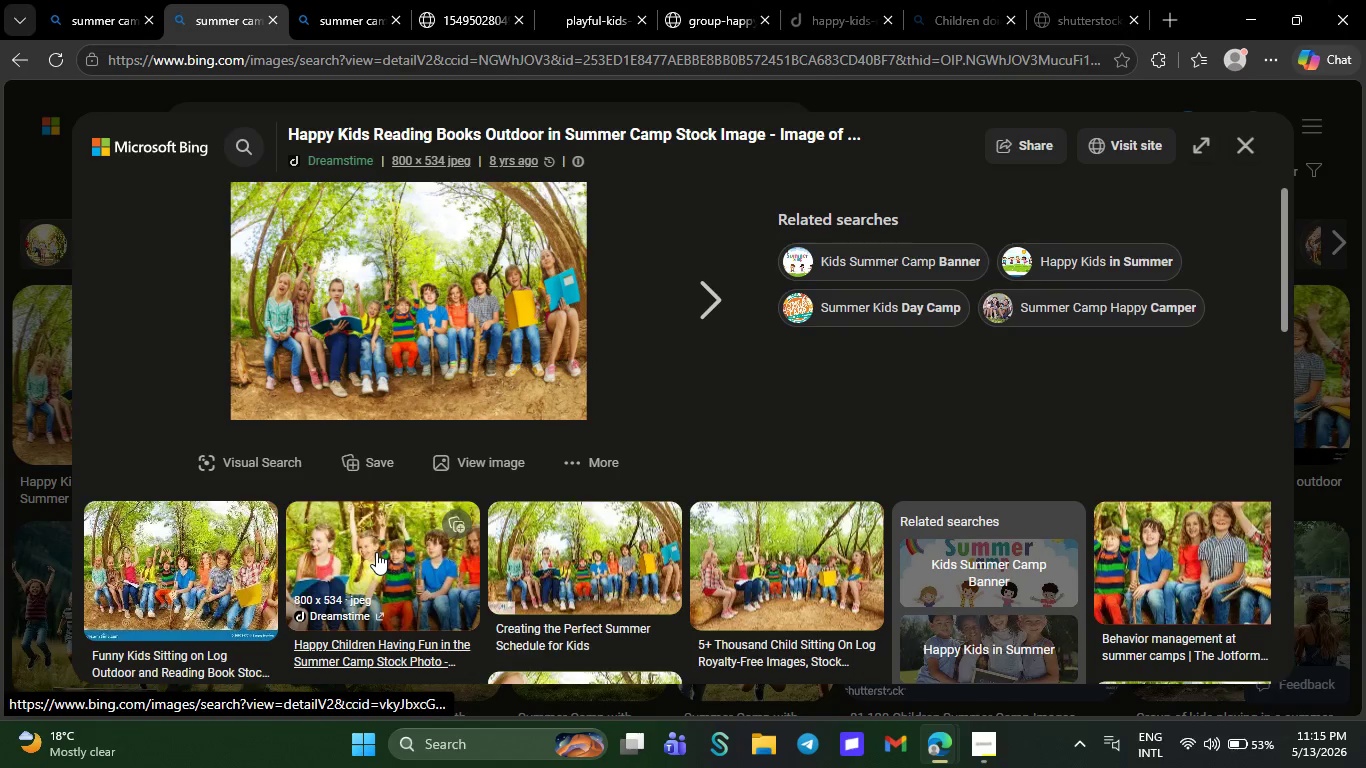 
wait(9.23)
 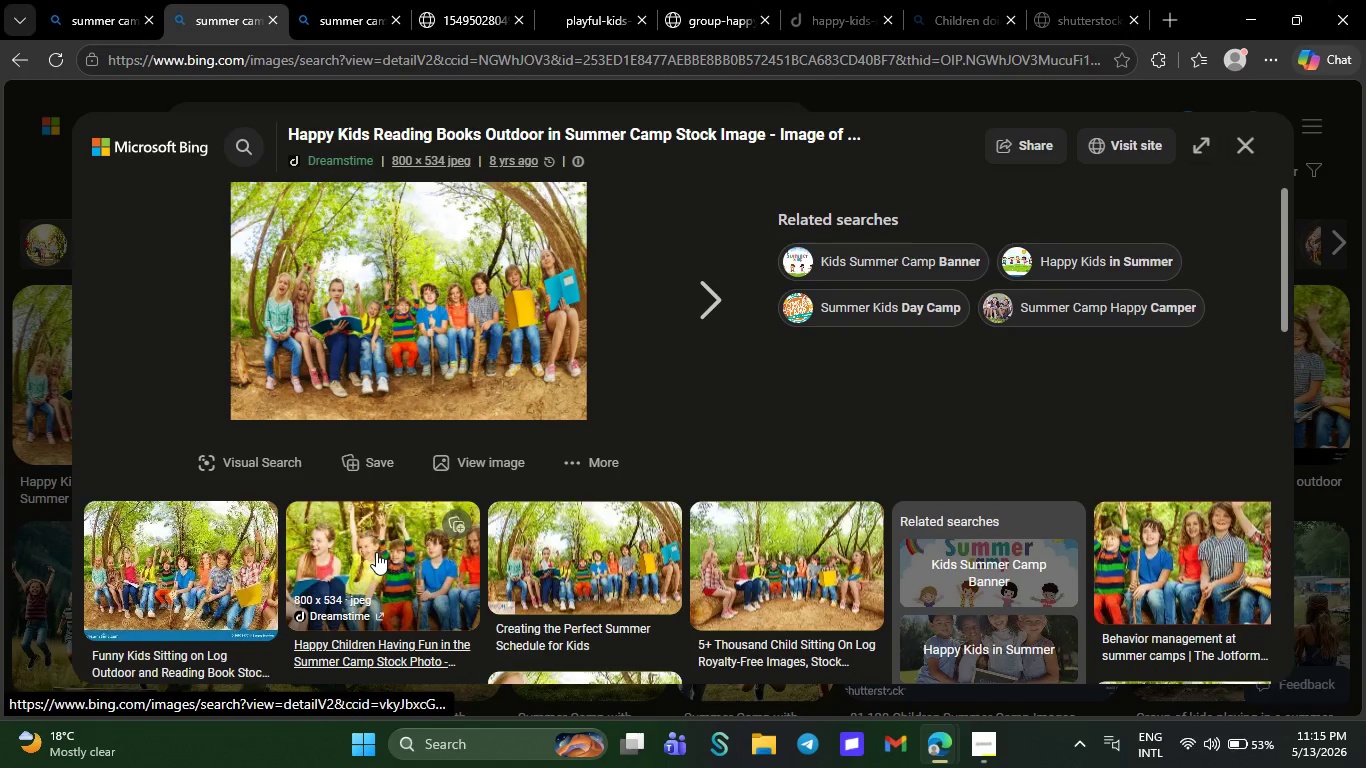 
left_click([398, 406])
 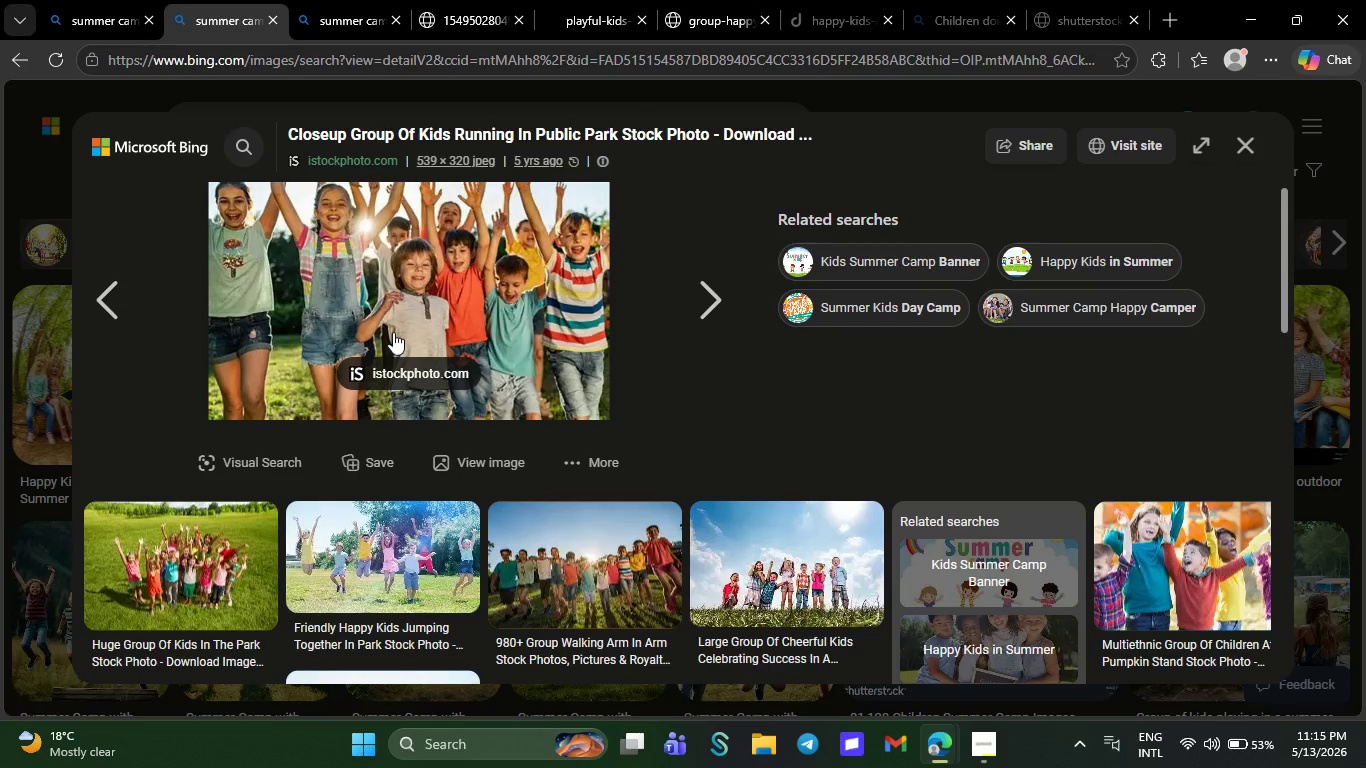 
right_click([393, 331])
 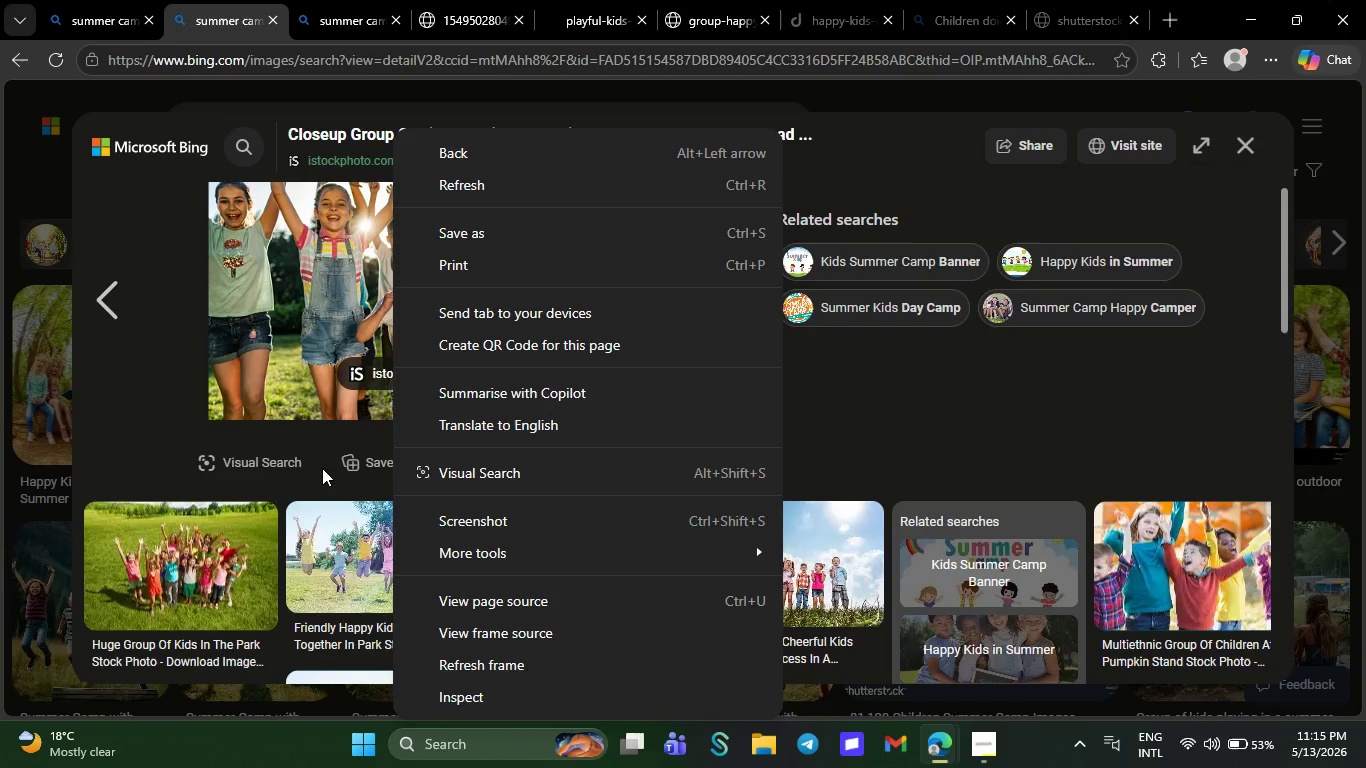 
left_click([323, 469])
 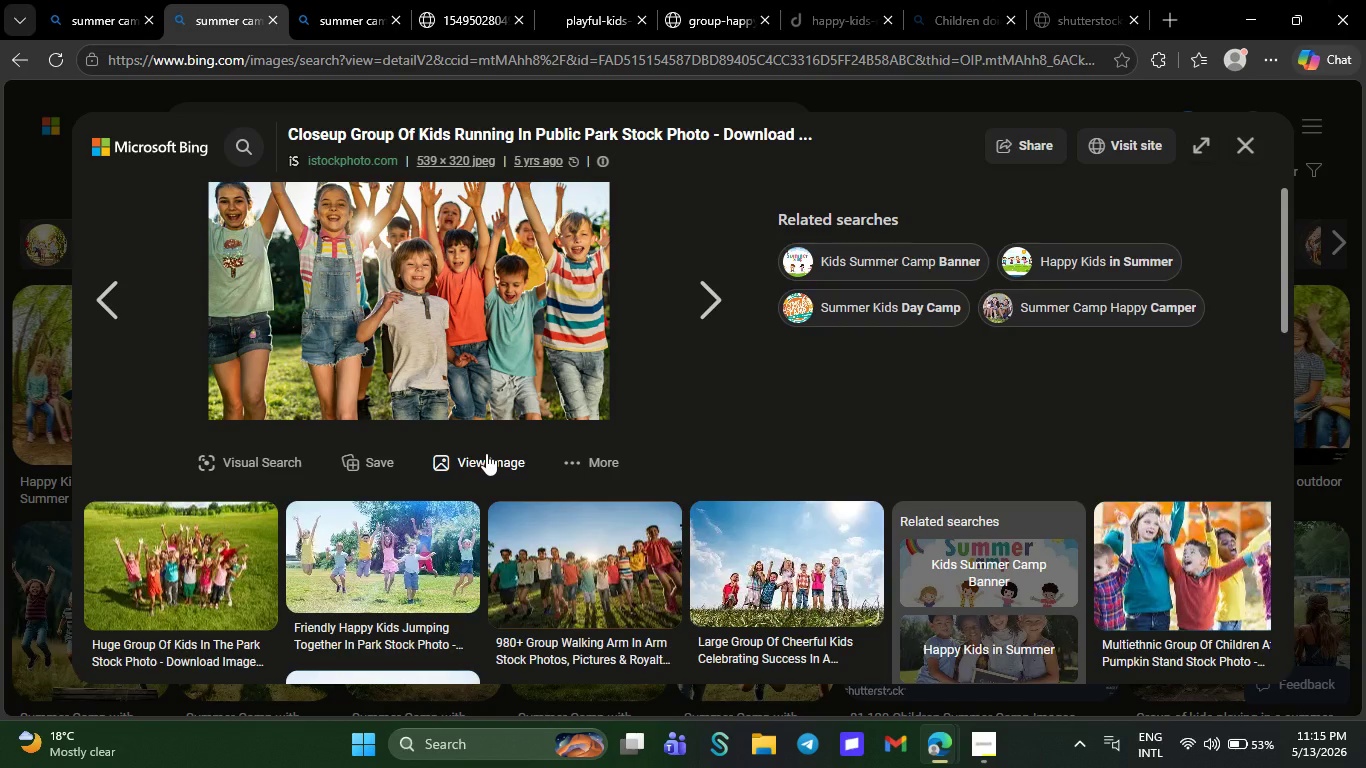 
left_click([486, 453])
 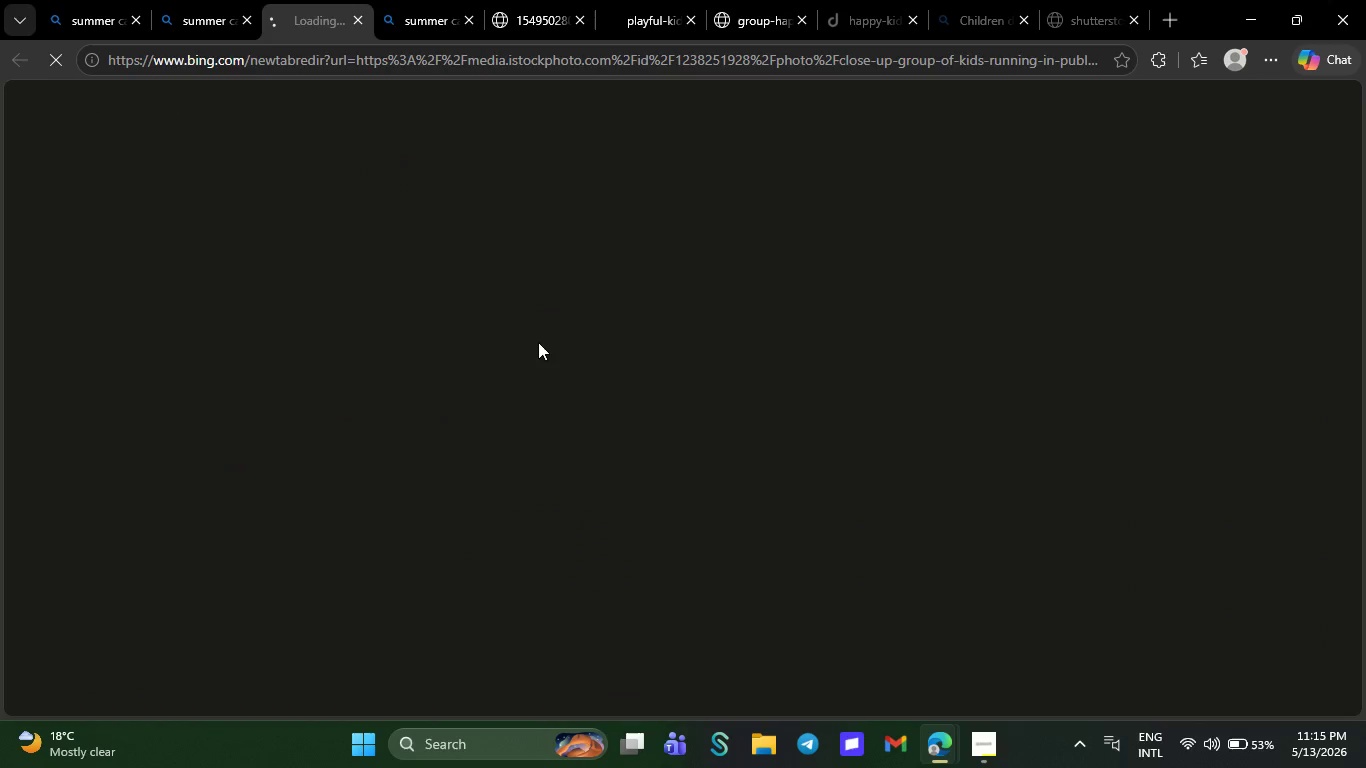 
left_click([542, 337])
 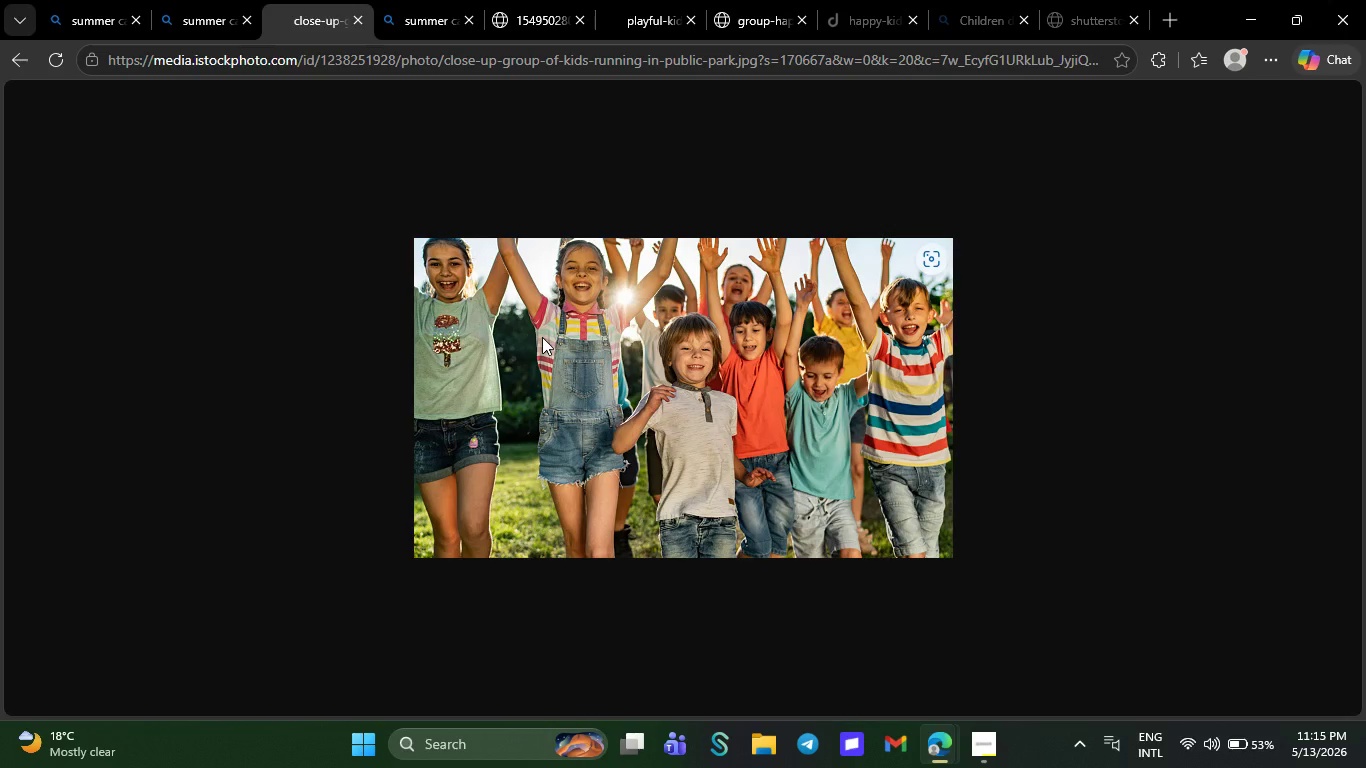 
right_click([542, 337])
 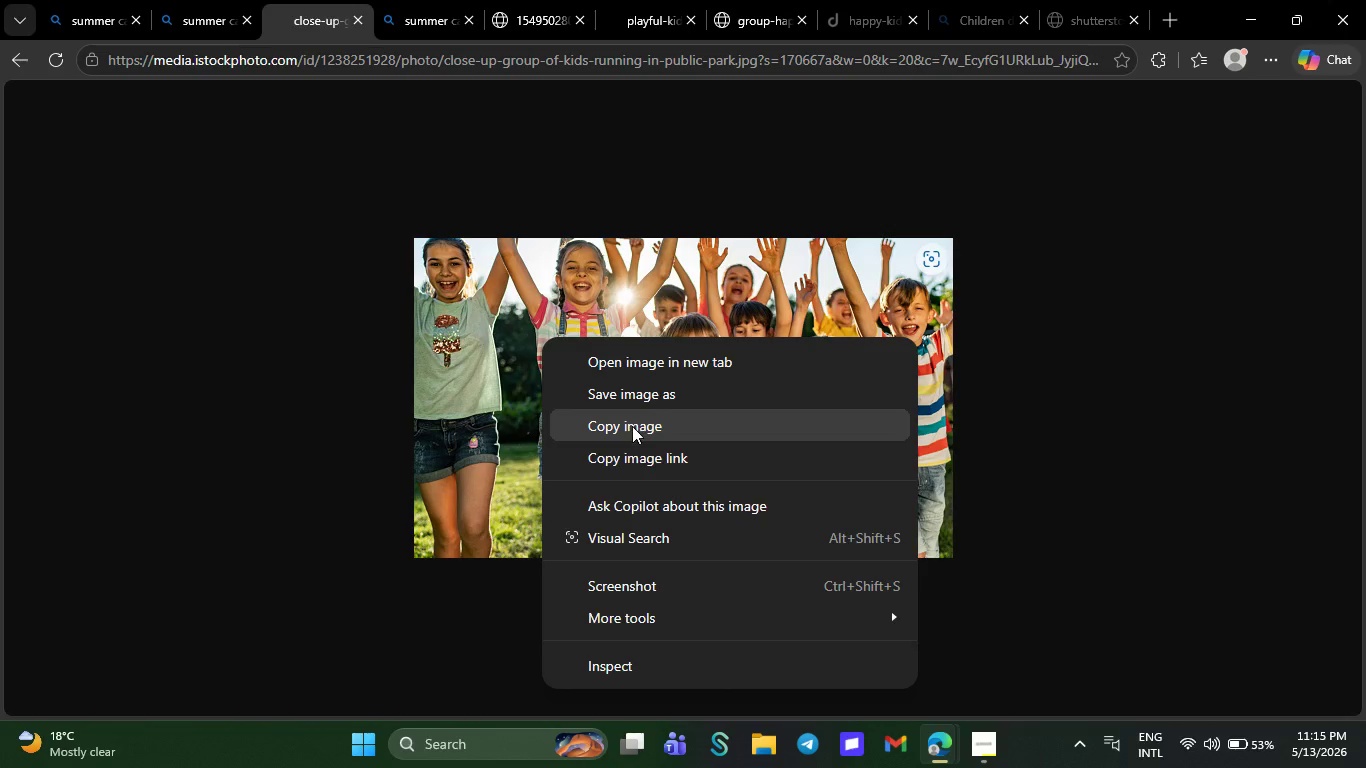 
left_click([632, 428])
 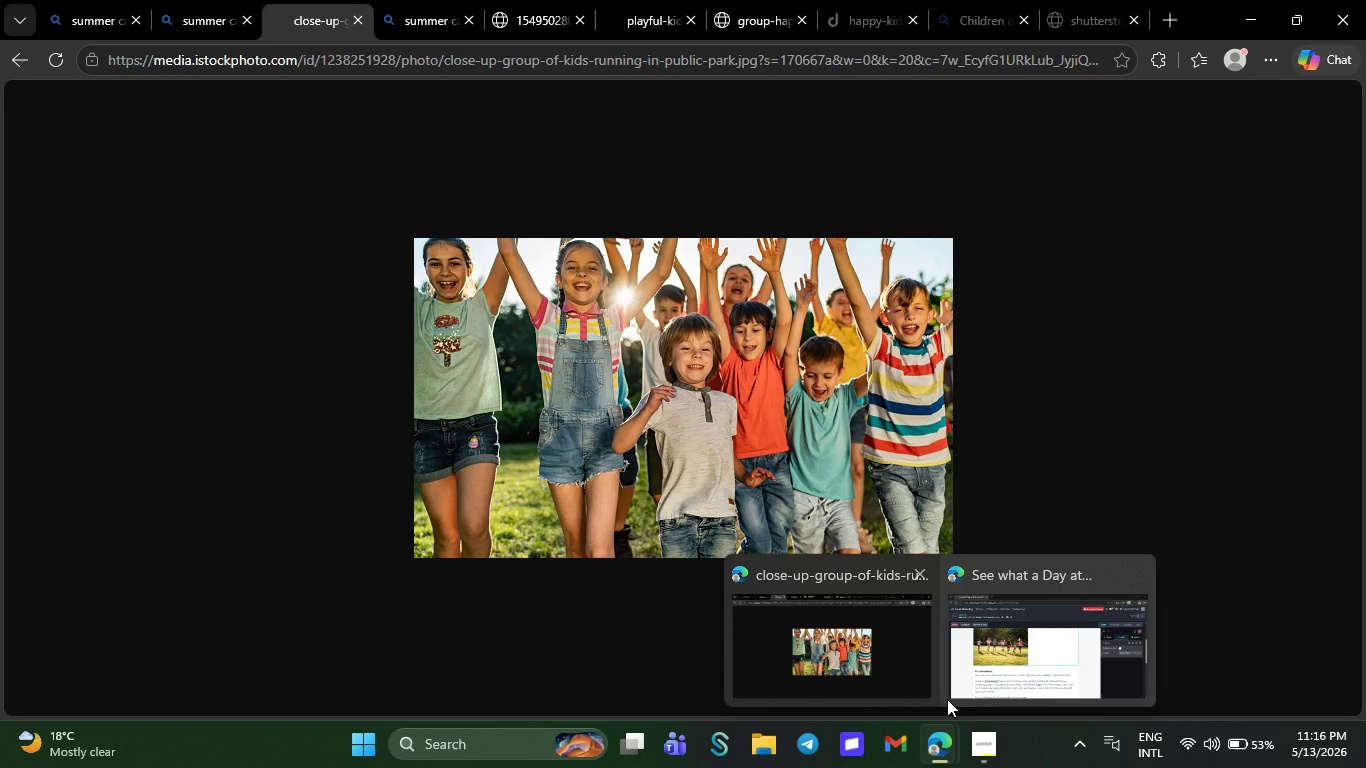 
left_click([968, 684])
 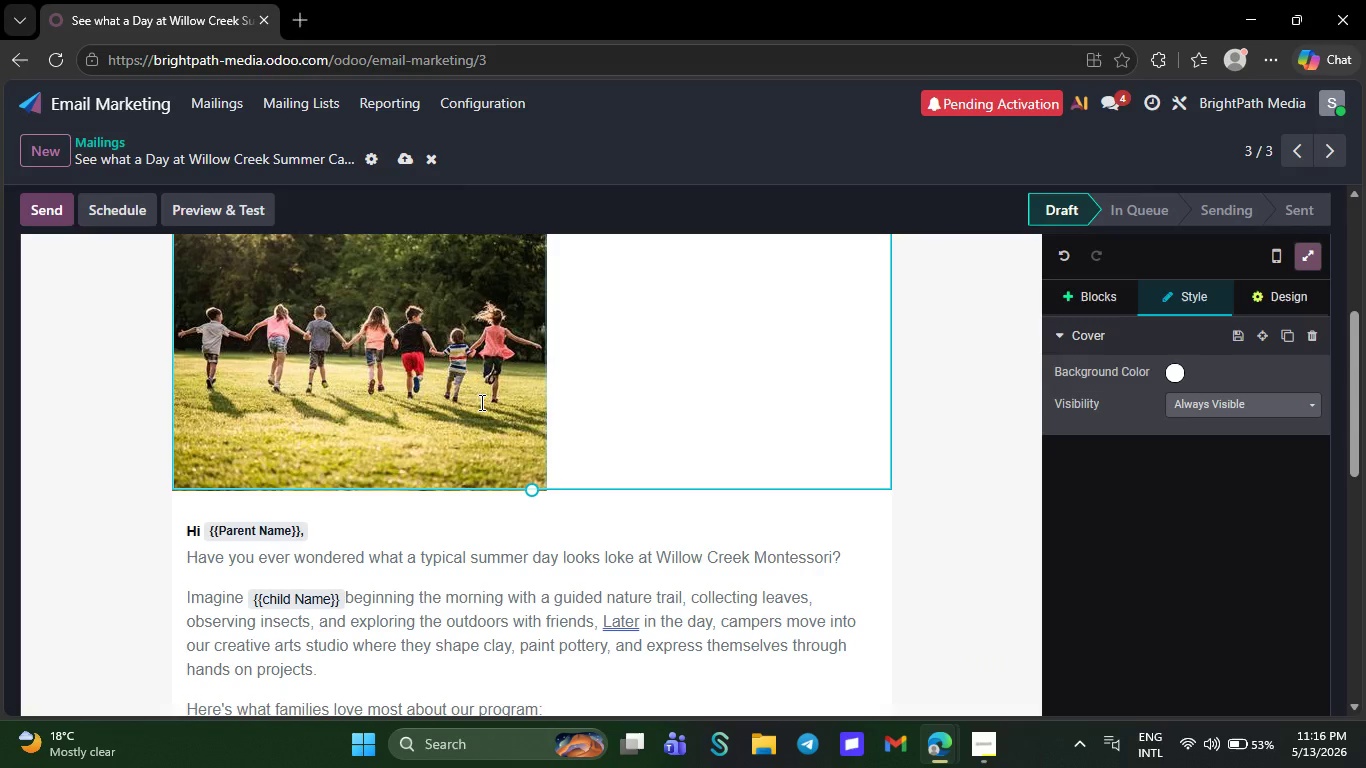 
left_click([480, 406])
 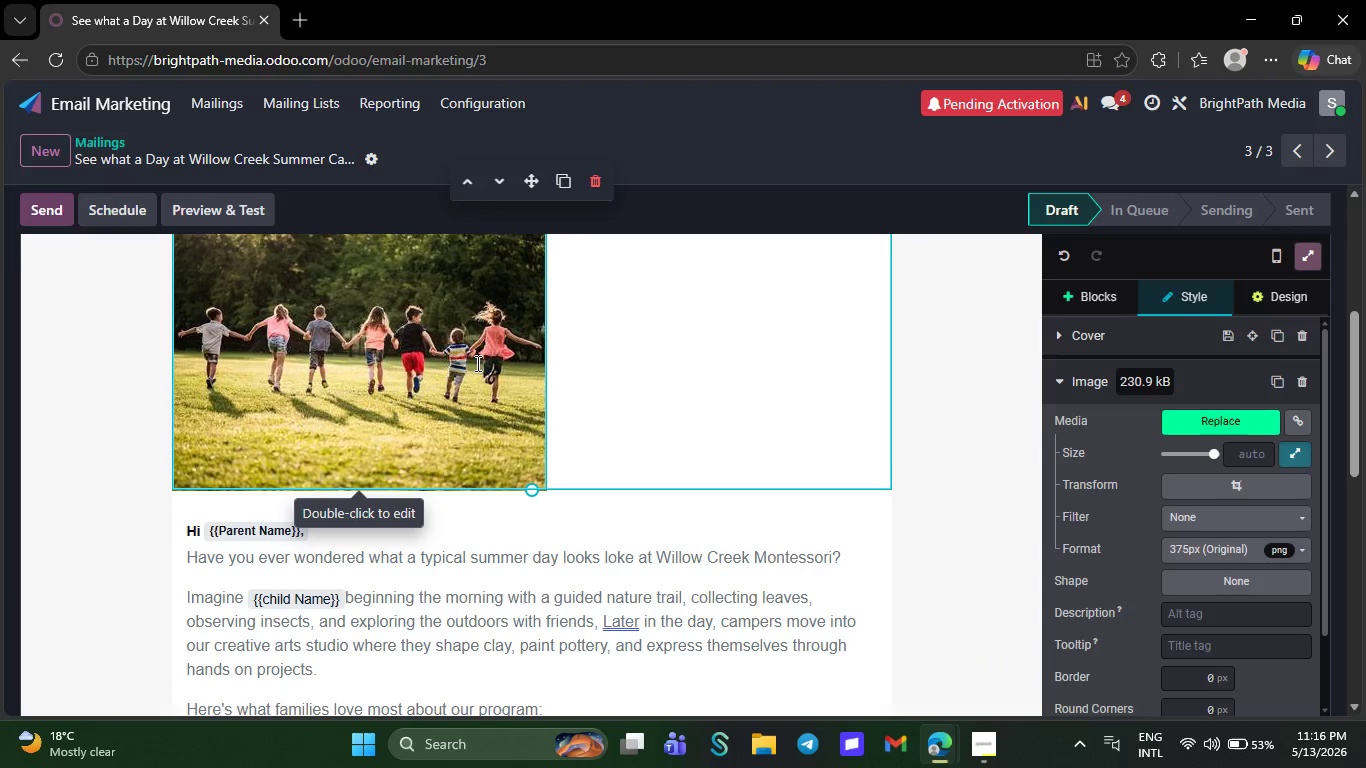 
left_click([469, 369])
 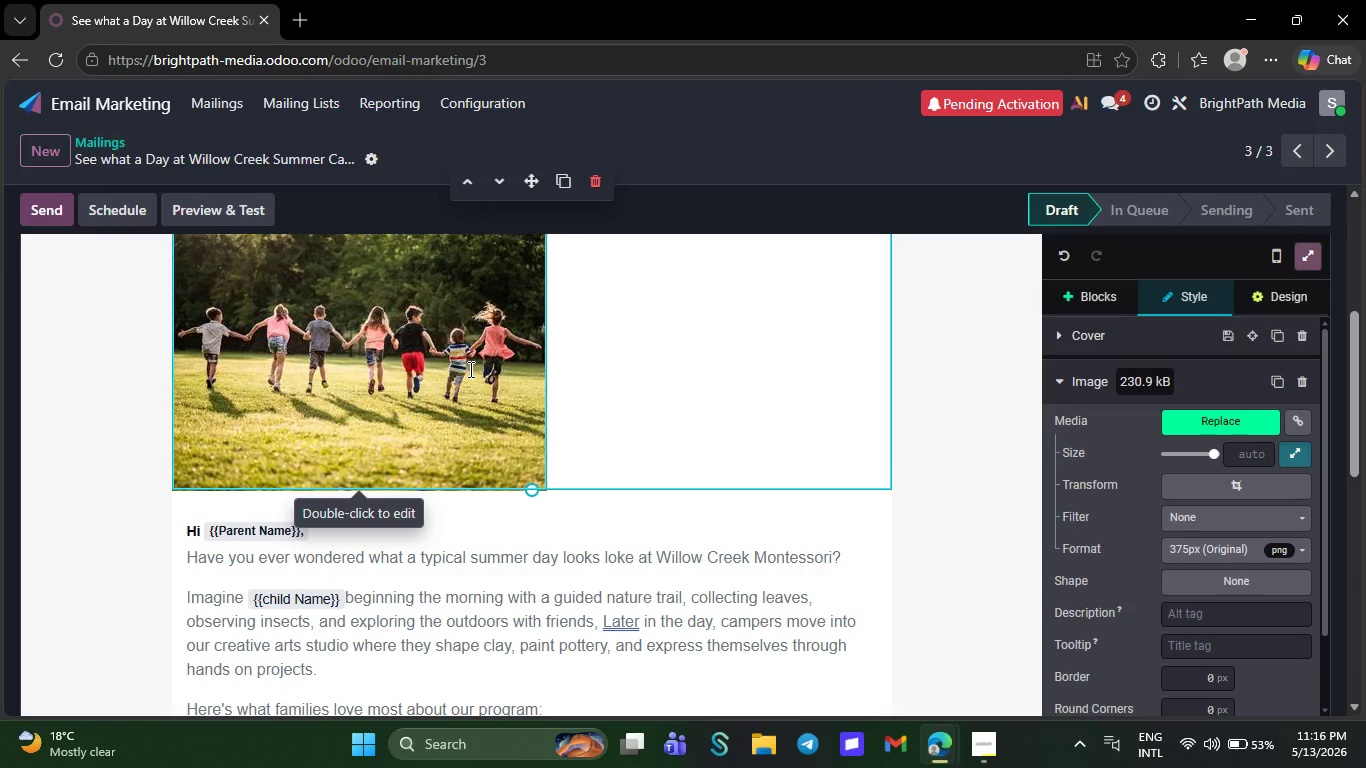 
right_click([469, 369])
 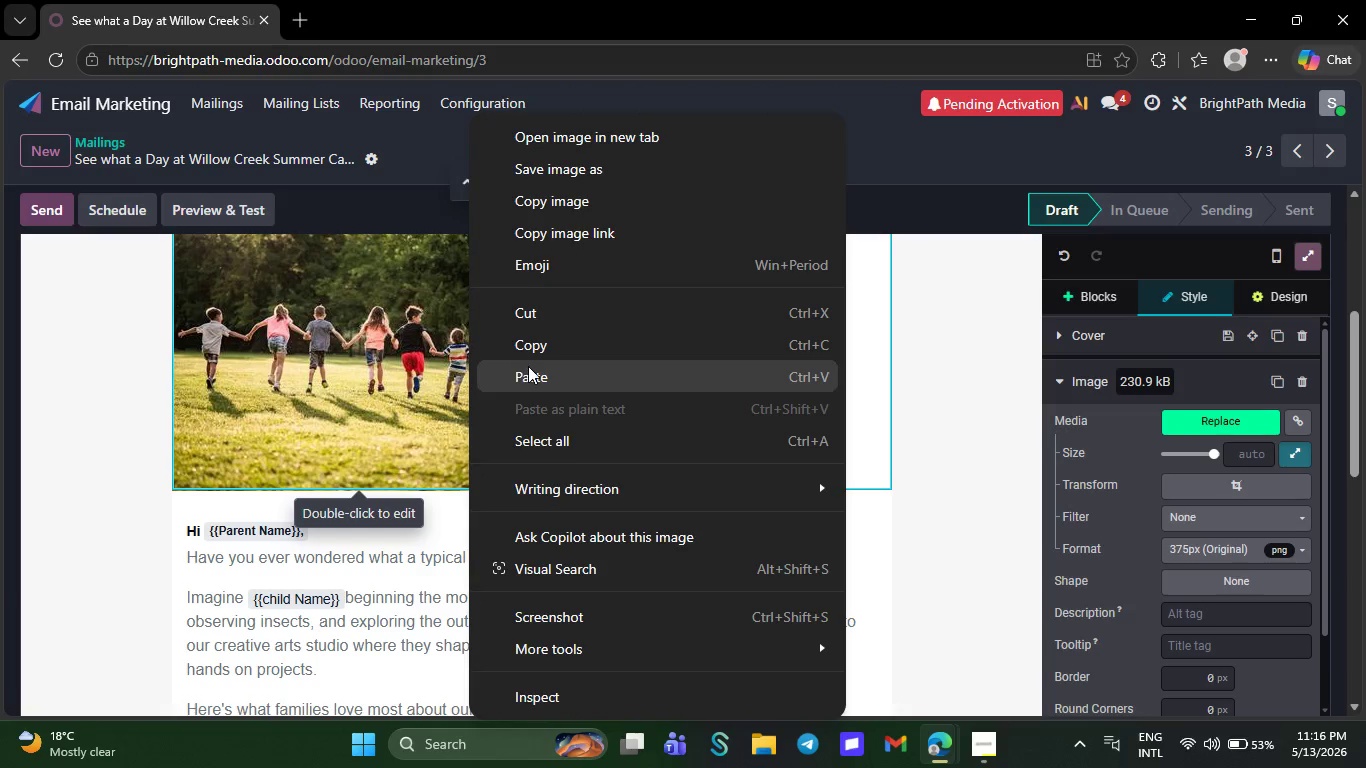 
left_click([528, 366])
 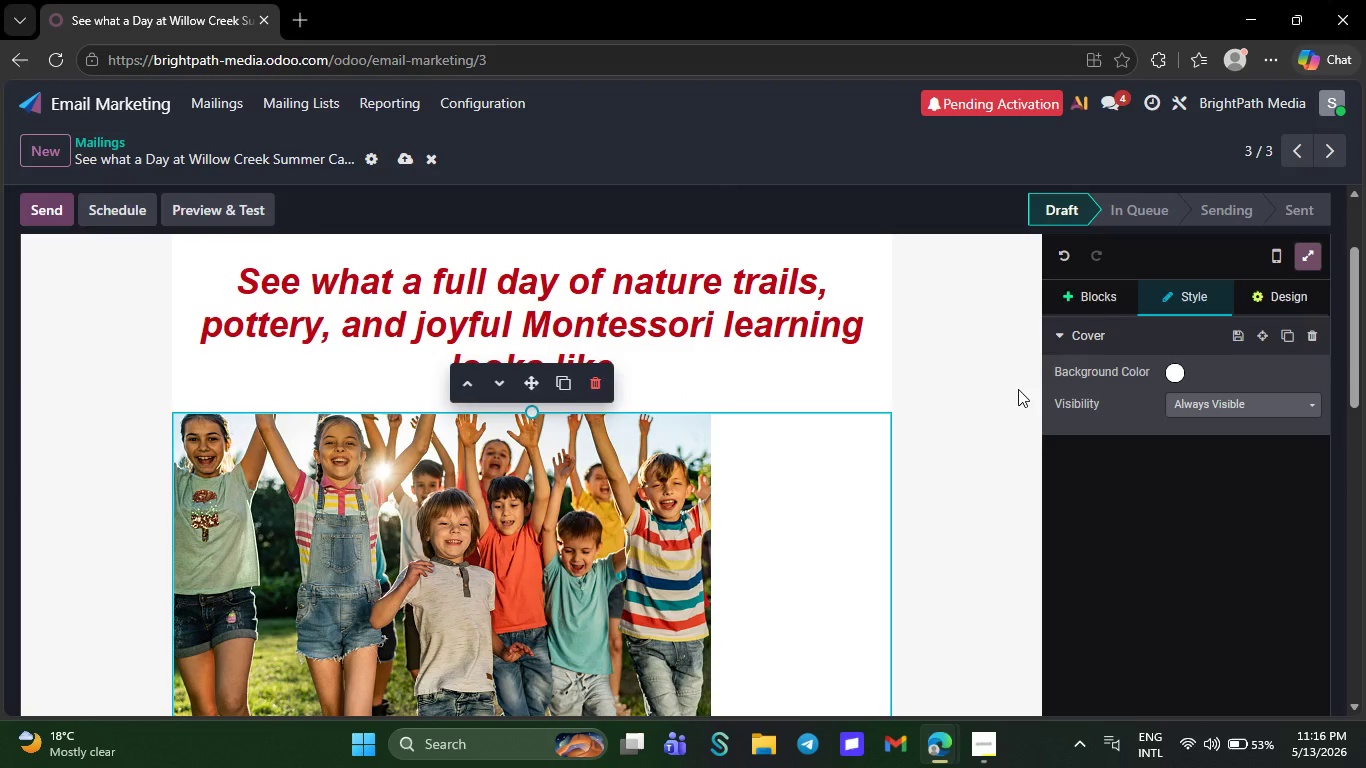 
wait(10.5)
 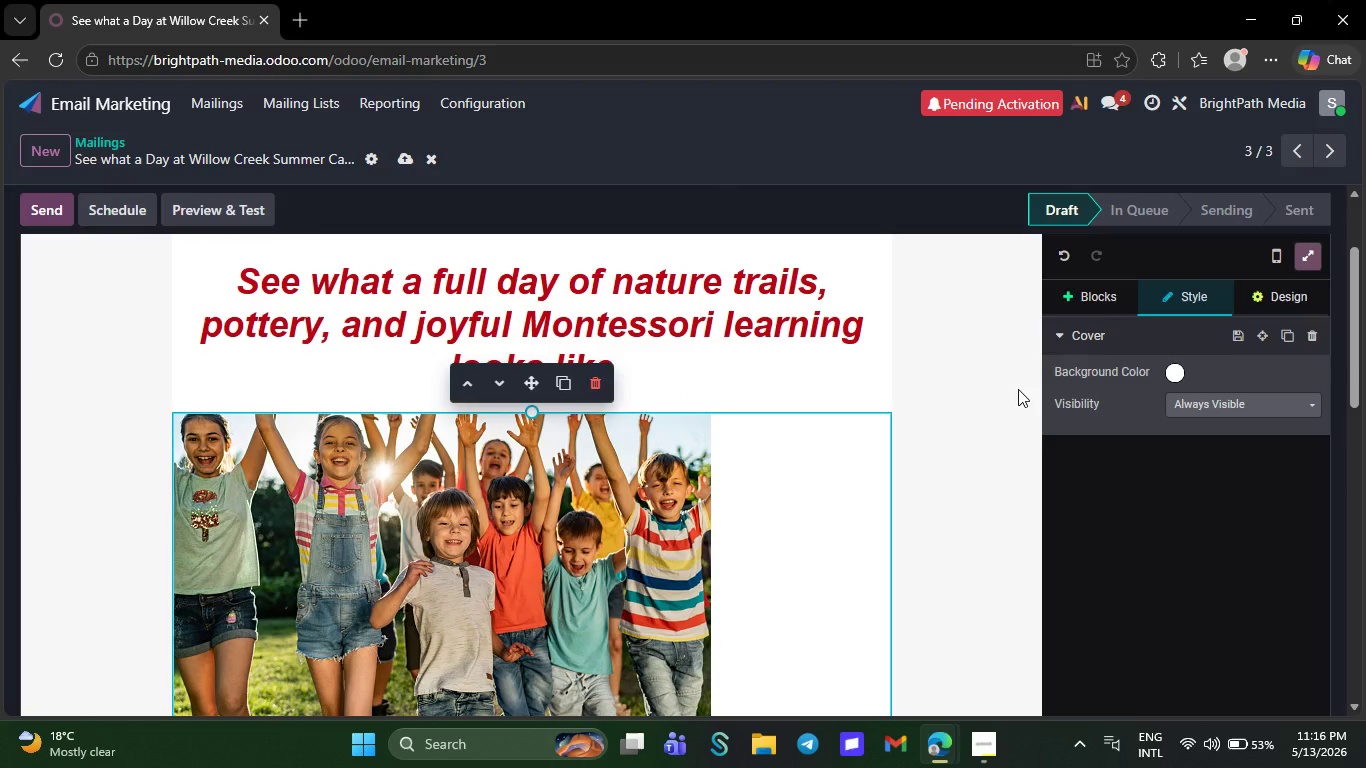 
left_click([213, 101])
 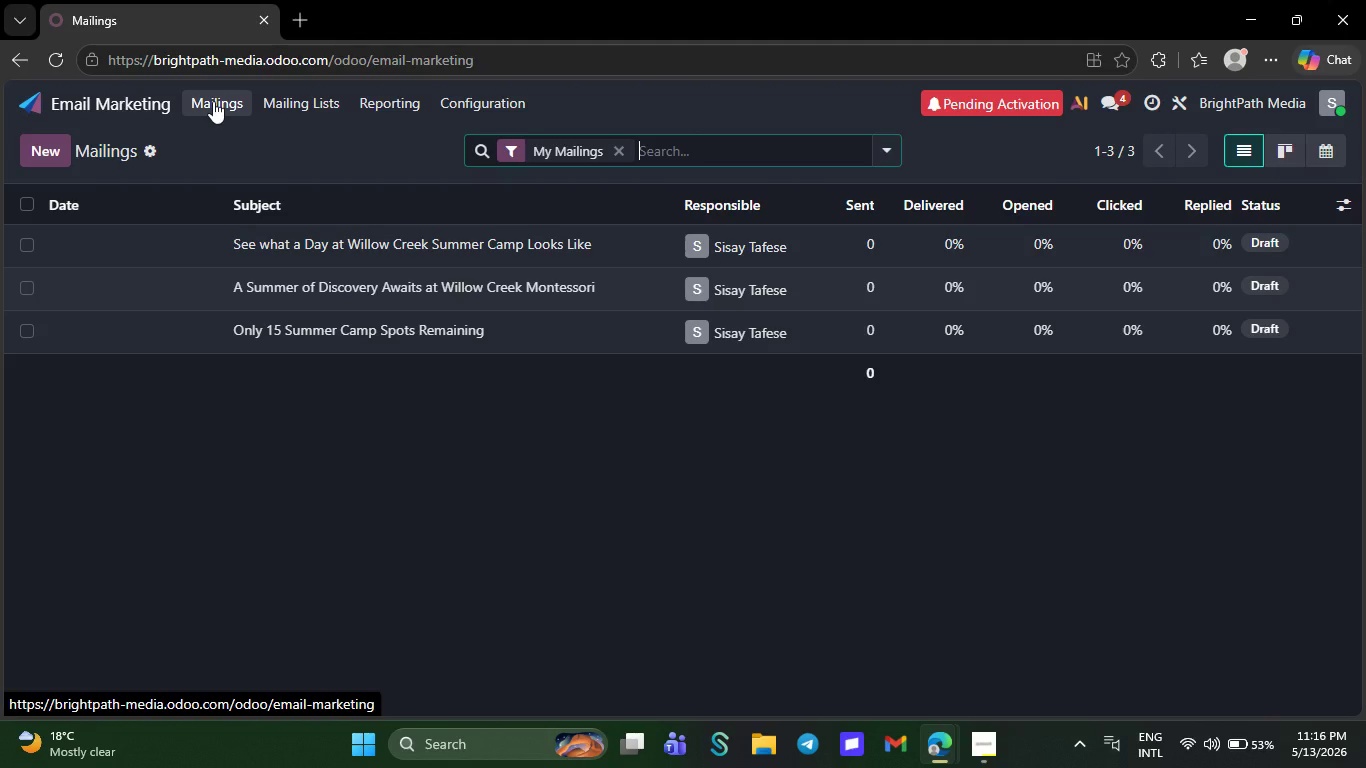 
wait(21.12)
 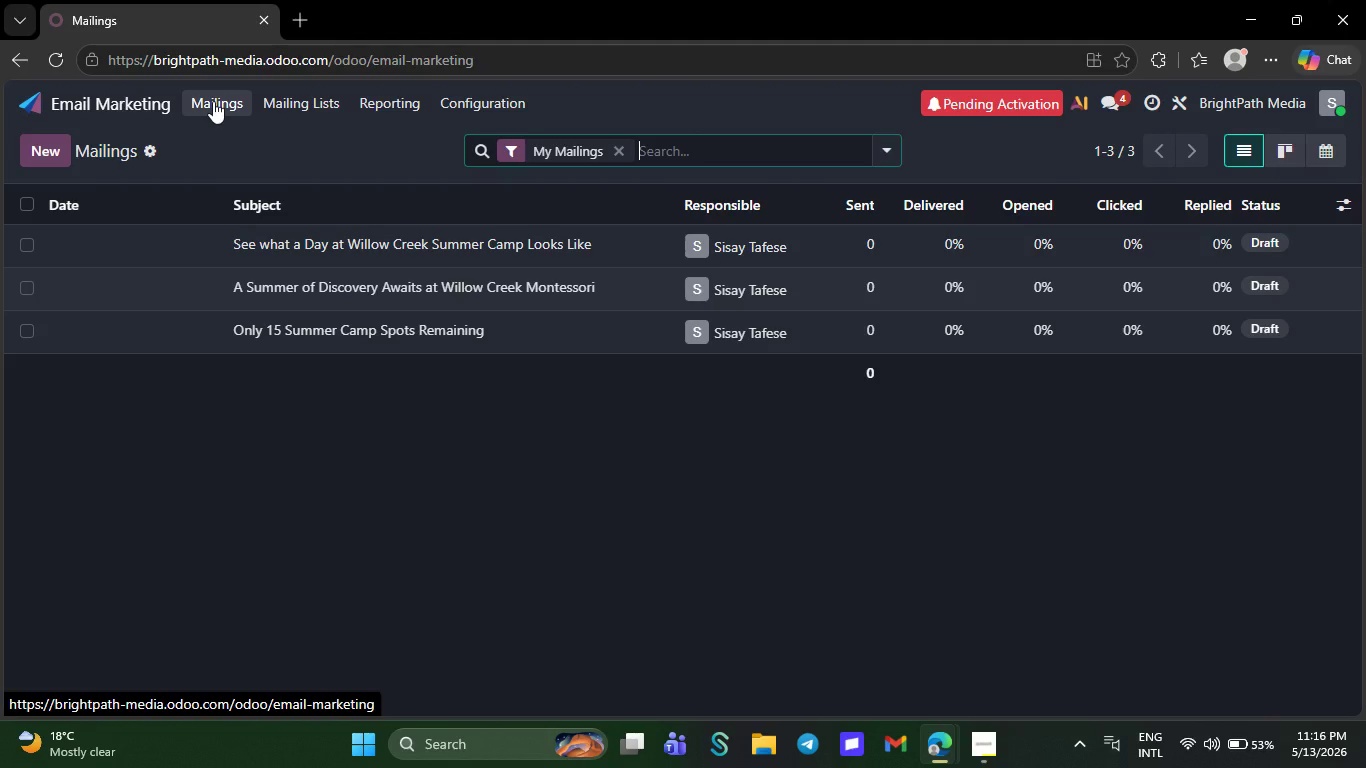 
left_click([314, 240])
 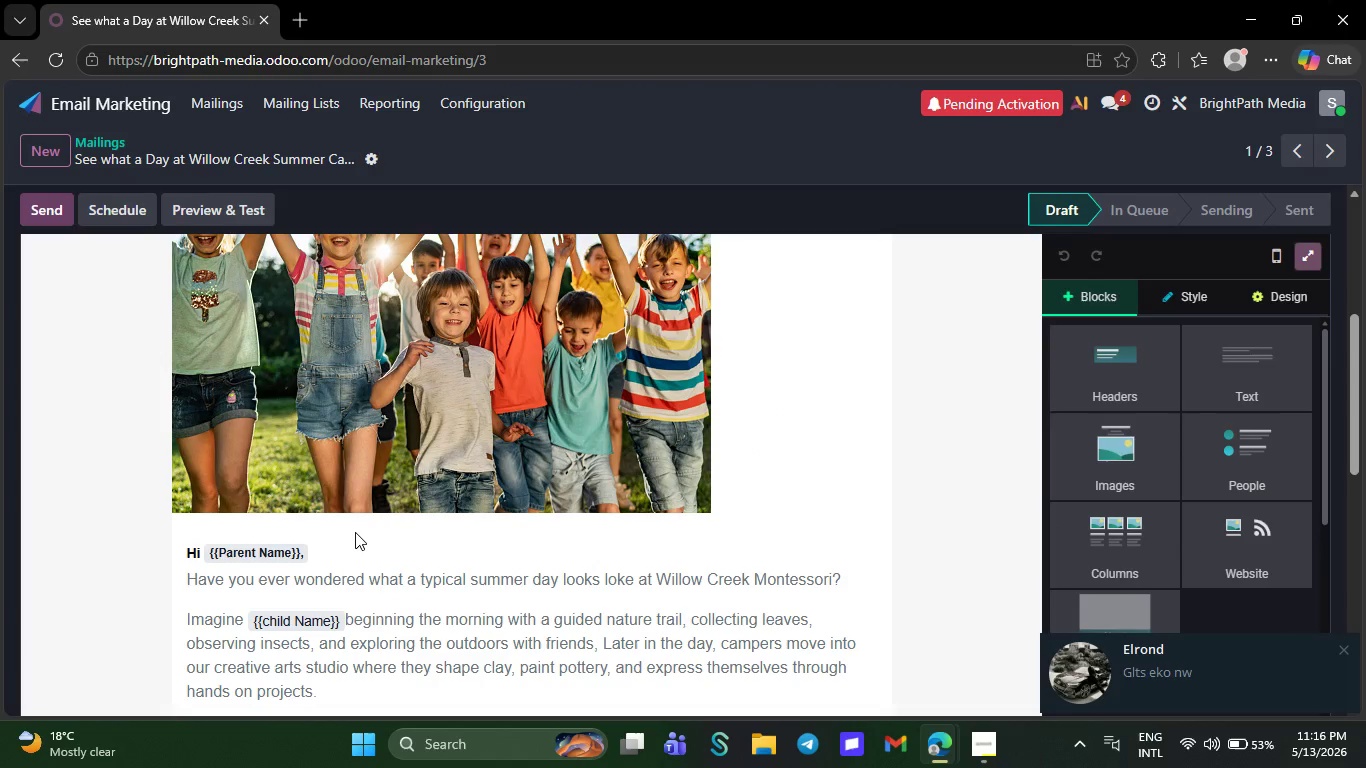 
left_click([380, 479])
 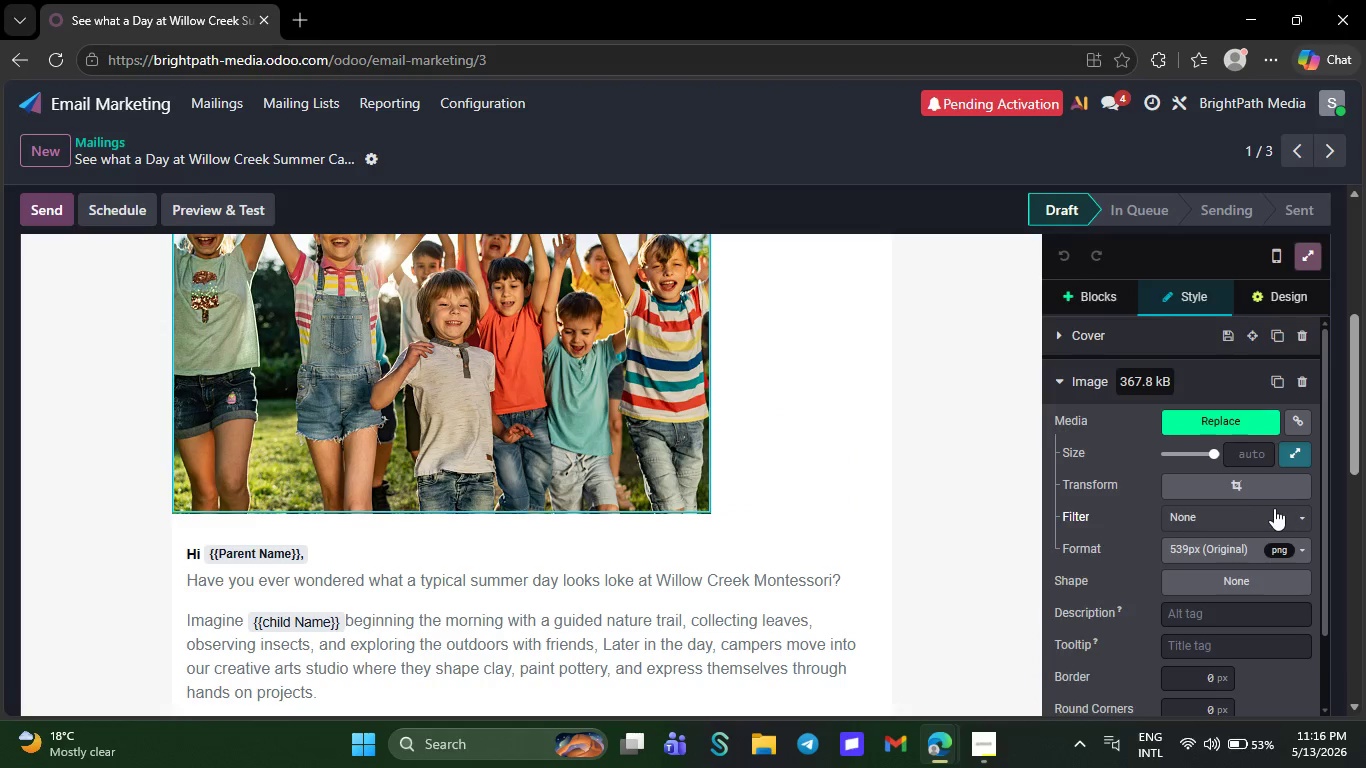 
wait(5.09)
 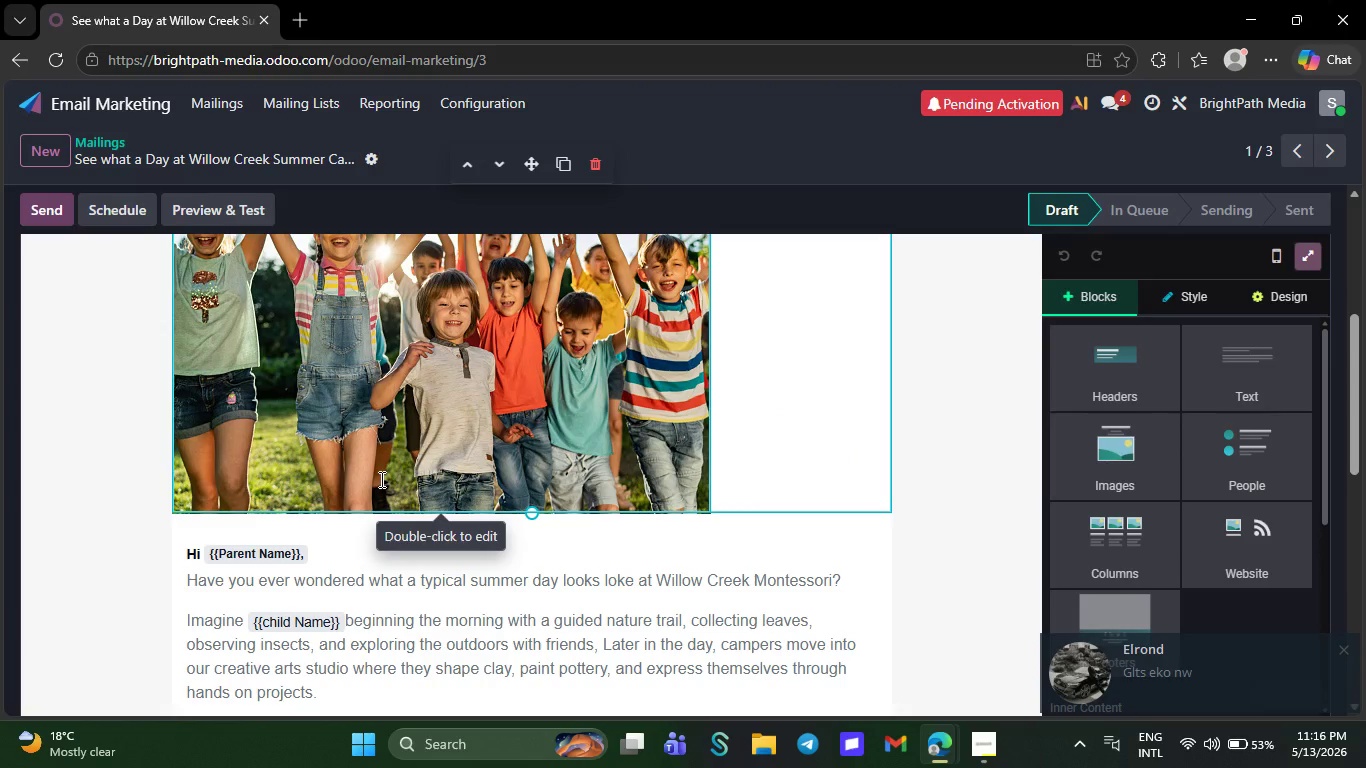 
left_click([1239, 482])
 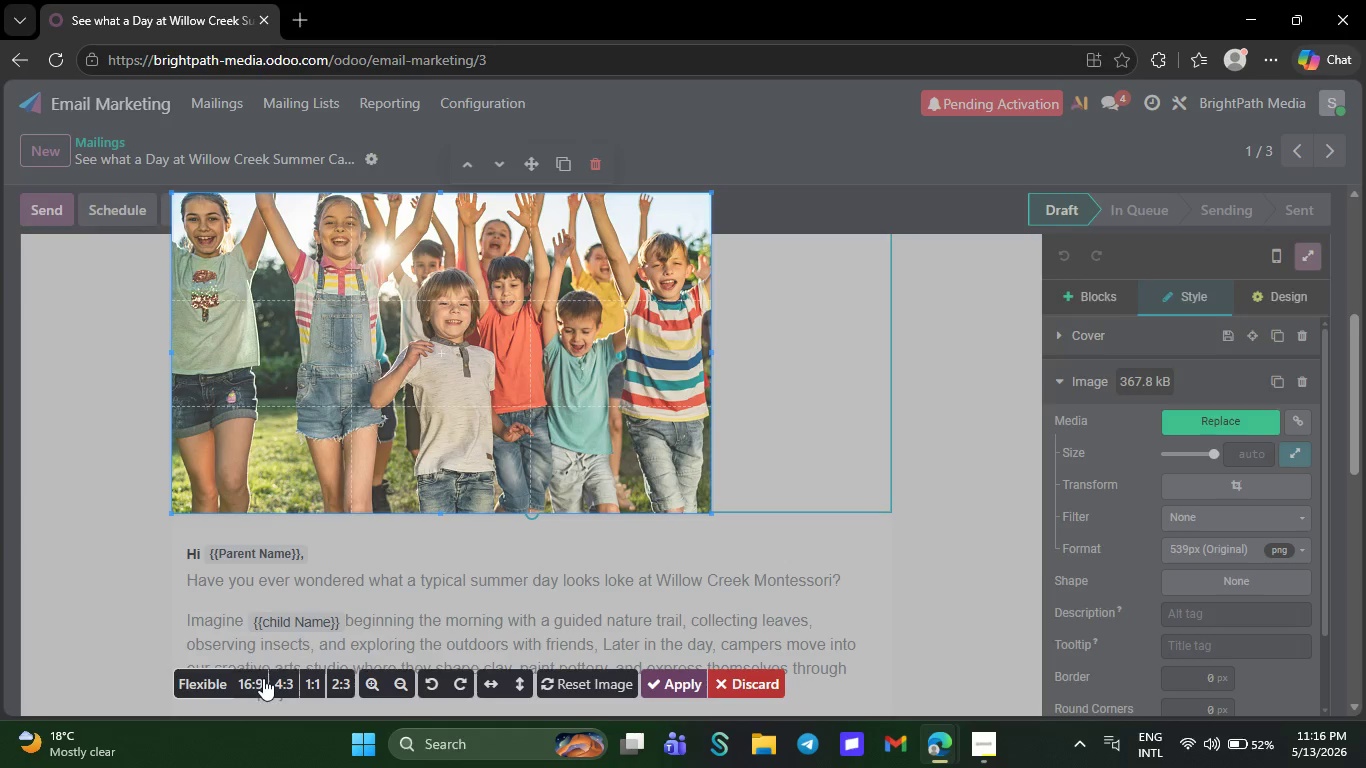 
left_click([243, 670])
 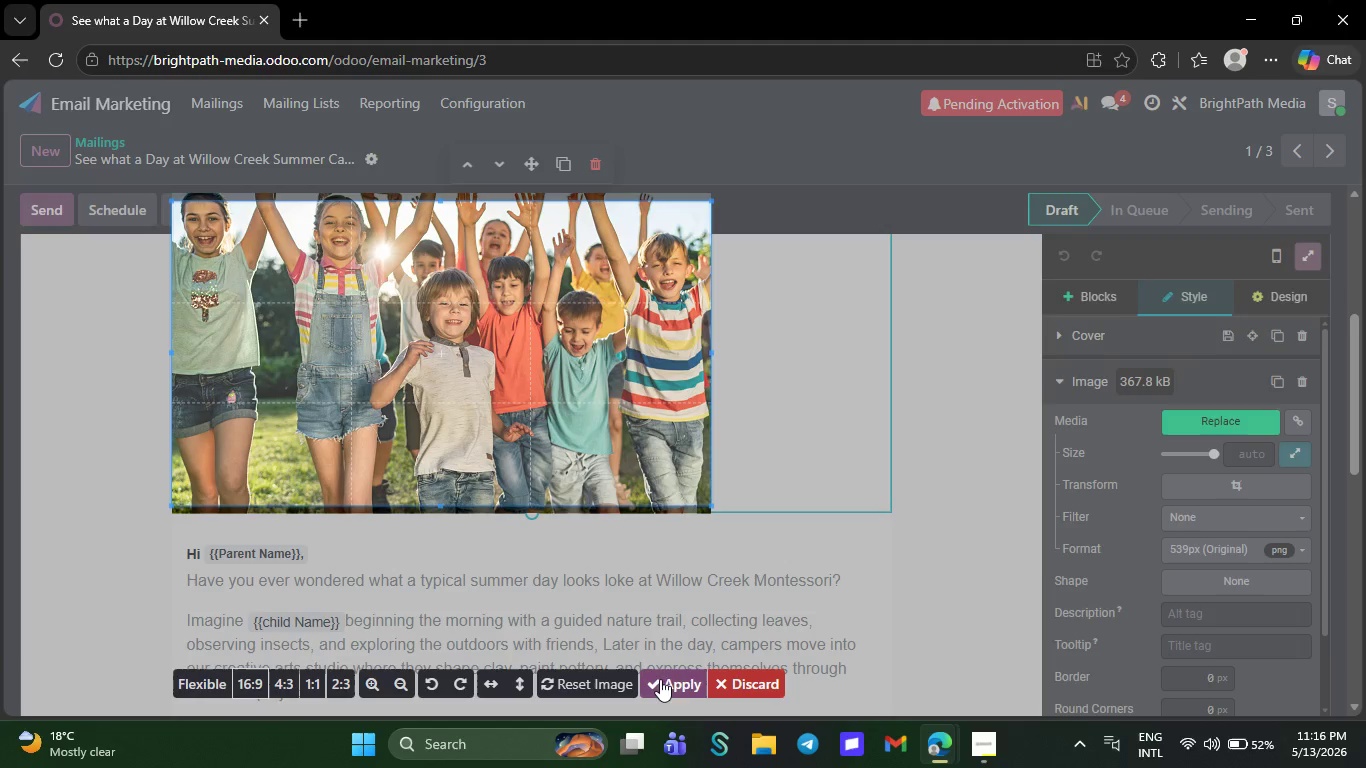 
left_click([669, 679])
 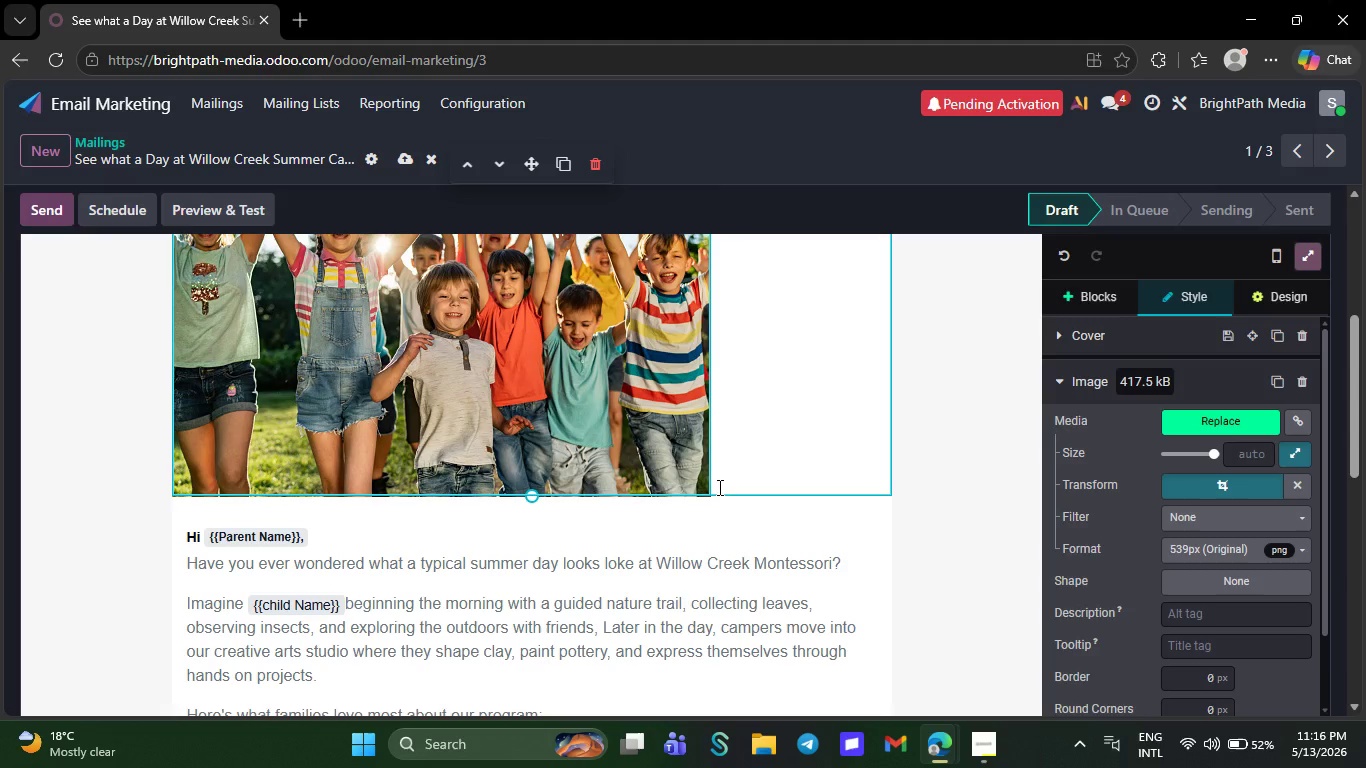 
left_click_drag(start_coordinate=[514, 375], to_coordinate=[684, 401])
 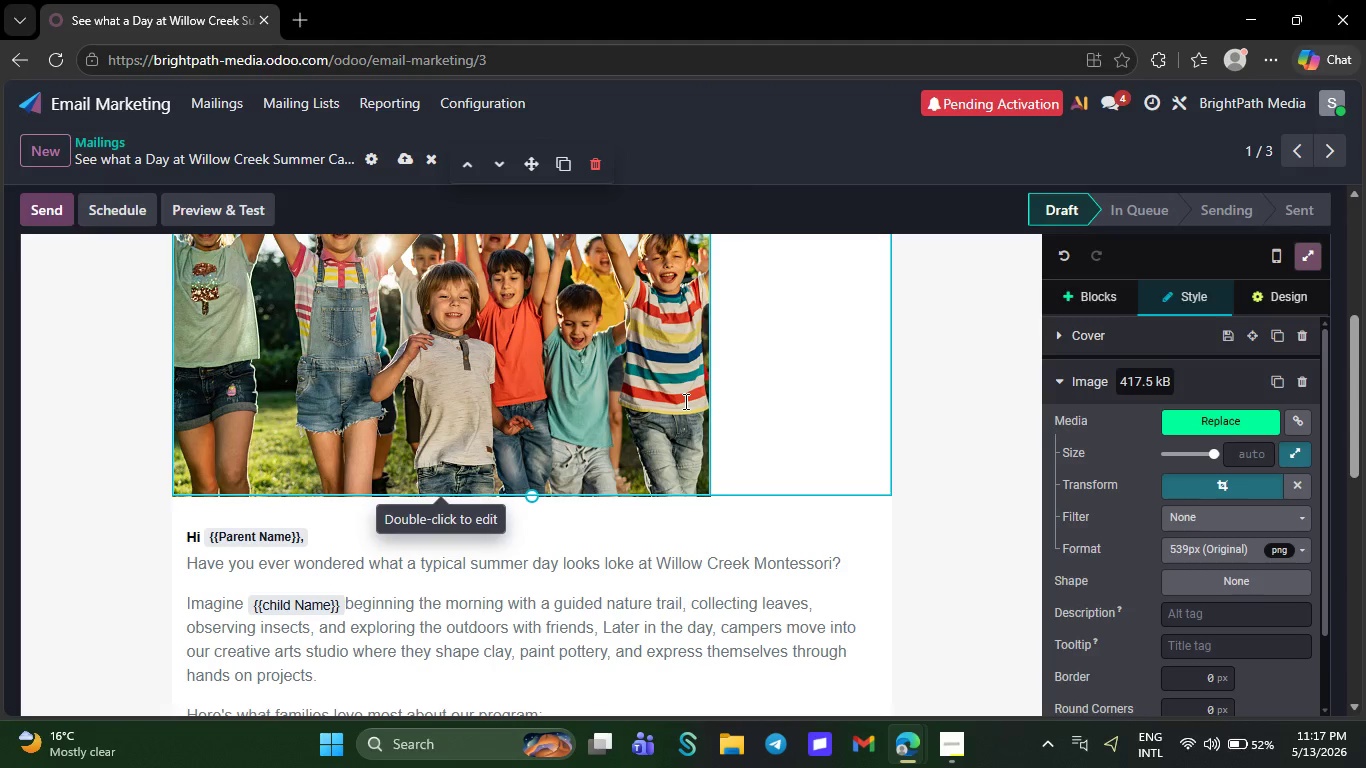 
key(Control+Minus)
 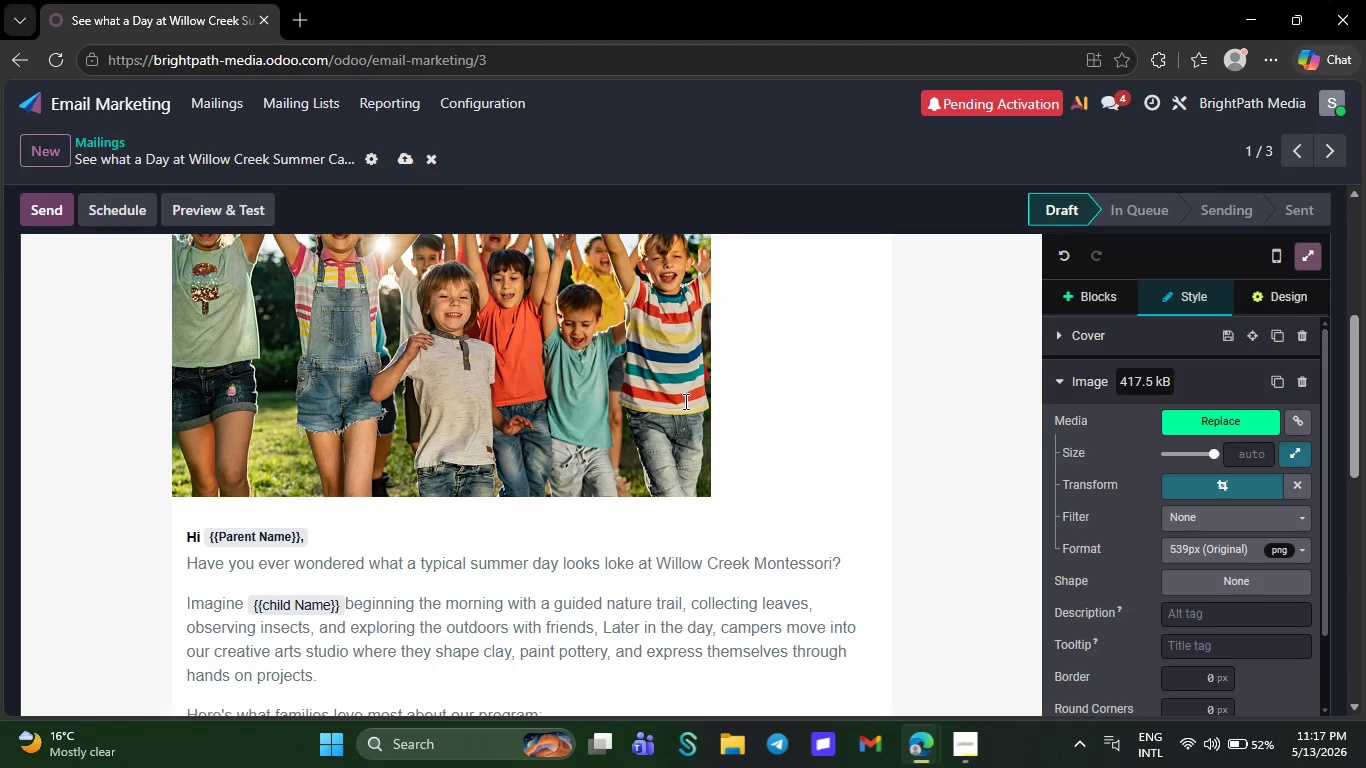 
key(Control+Minus)
 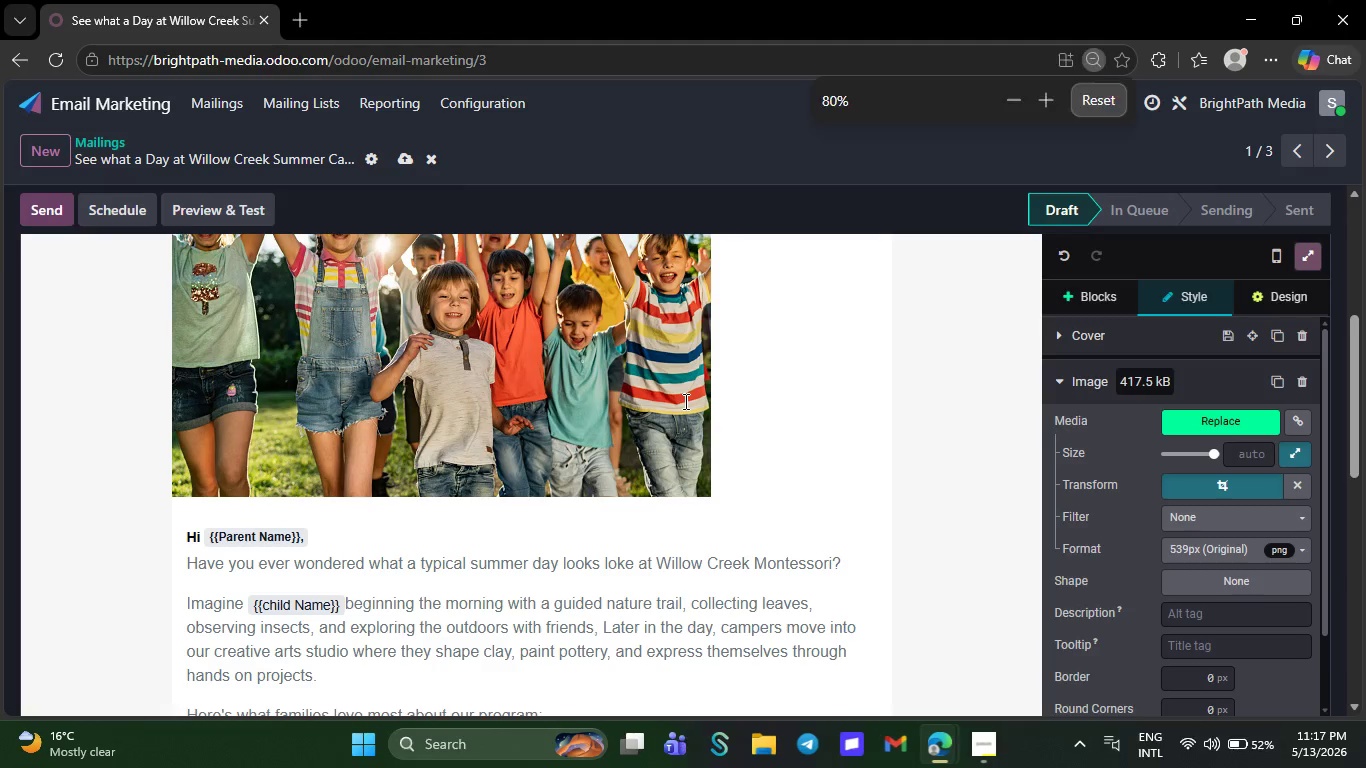 
key(Control+Minus)
 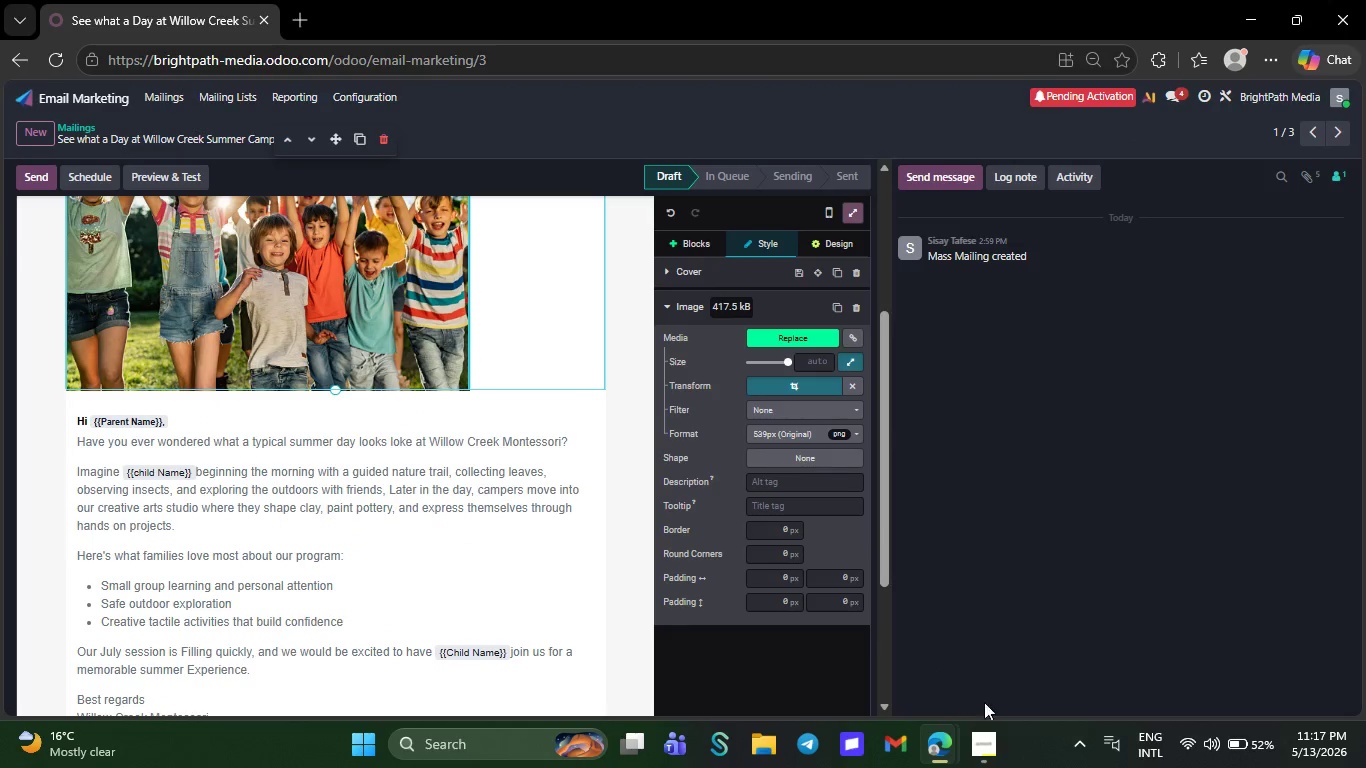 
wait(7.64)
 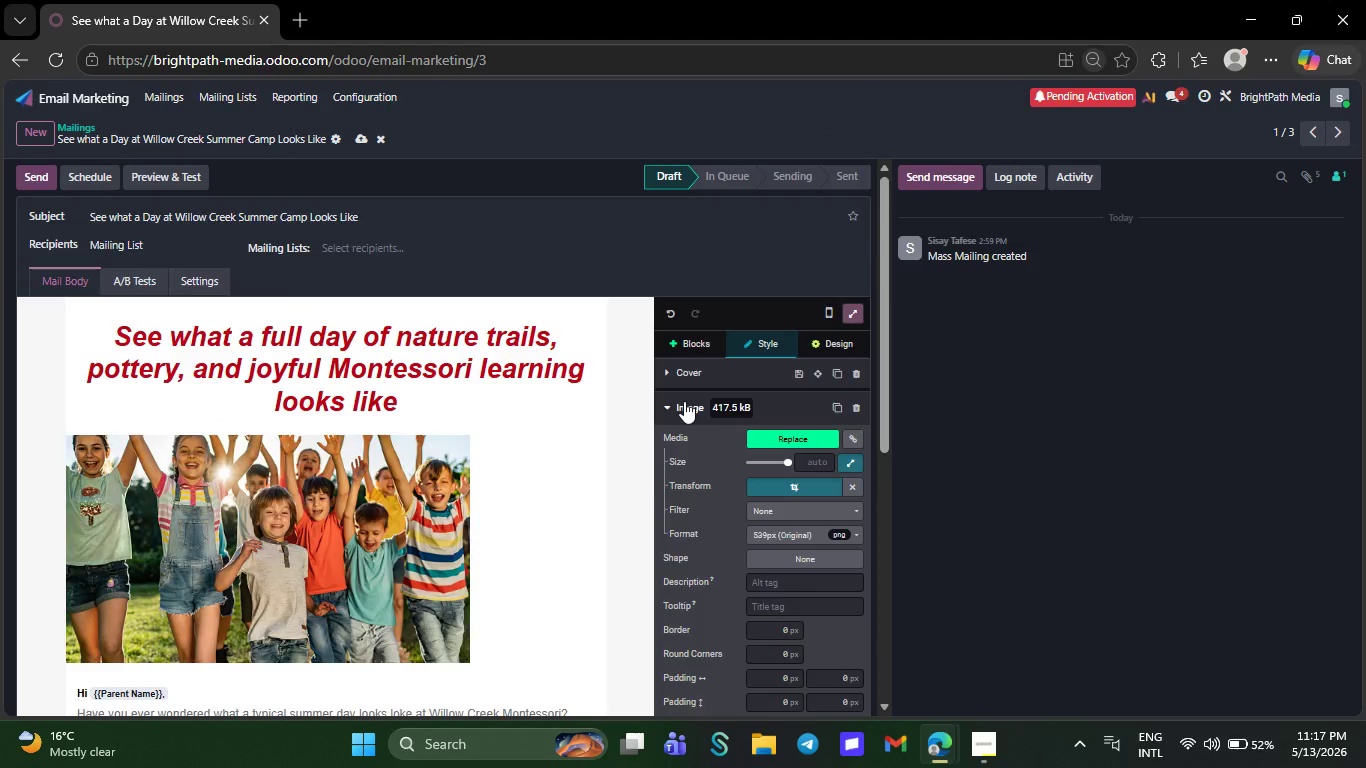 
left_click([850, 682])
 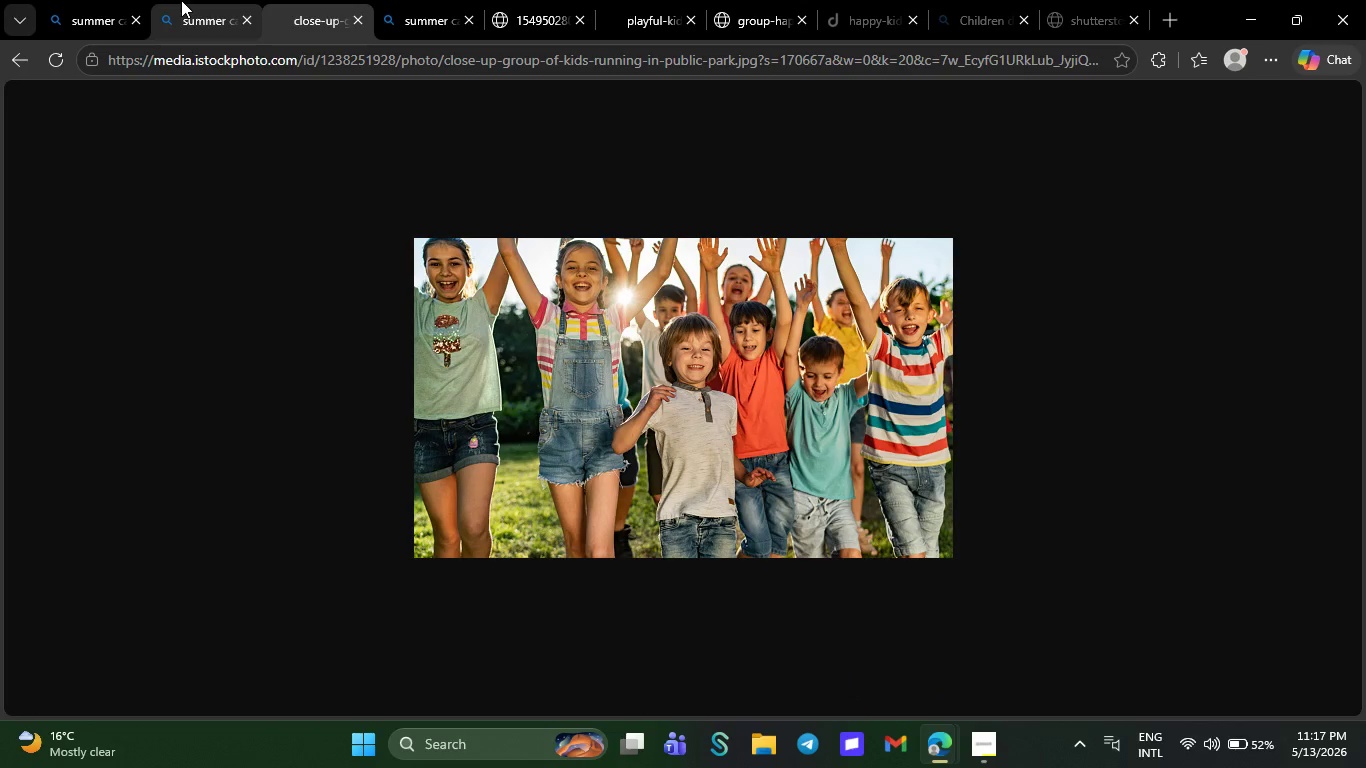 
left_click([181, 0])
 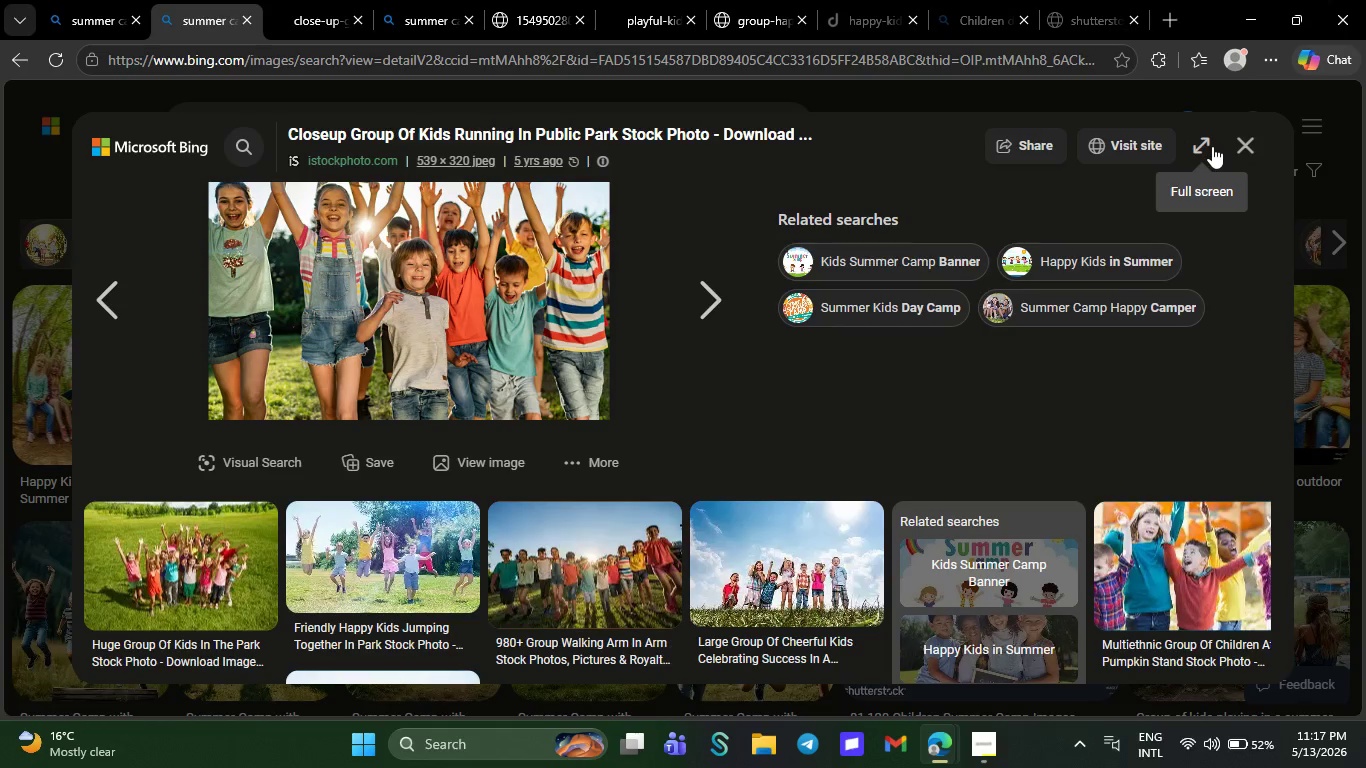 
left_click([1238, 138])
 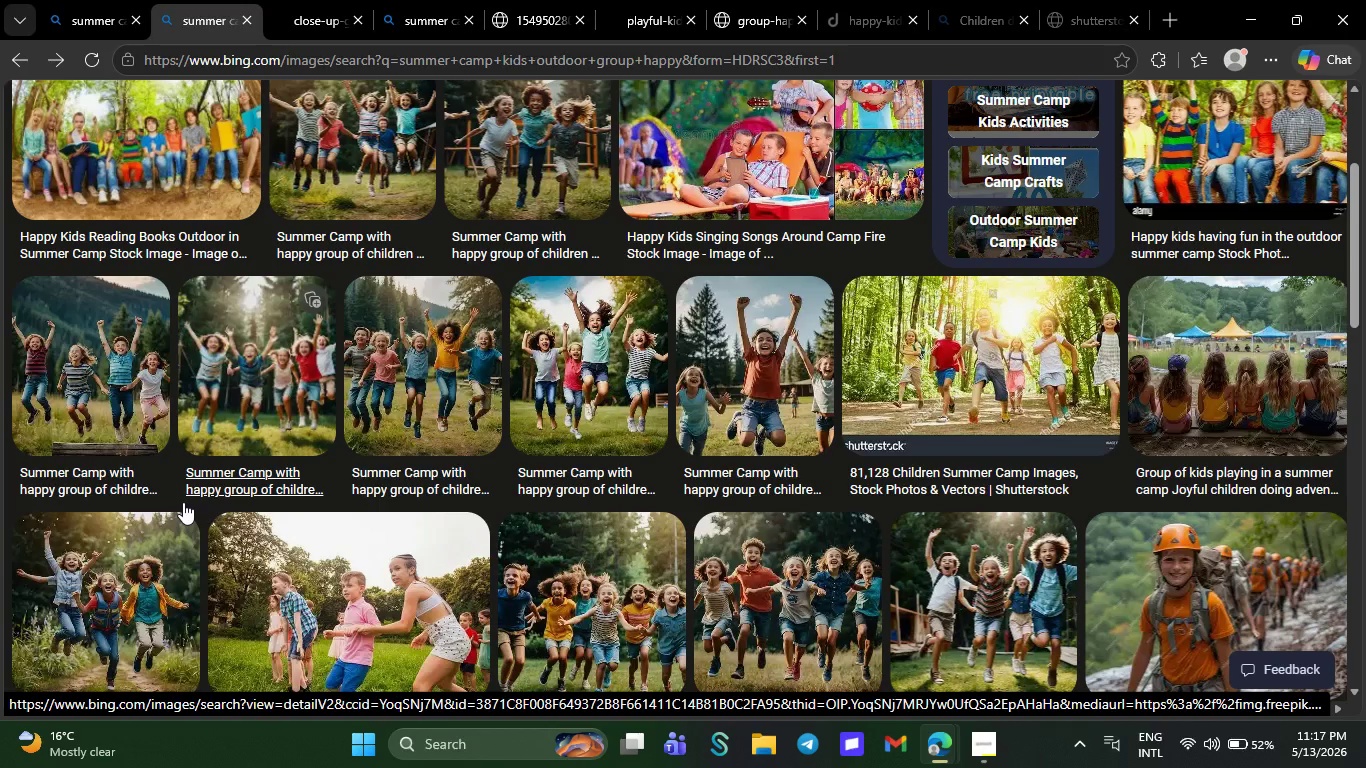 
left_click([963, 370])
 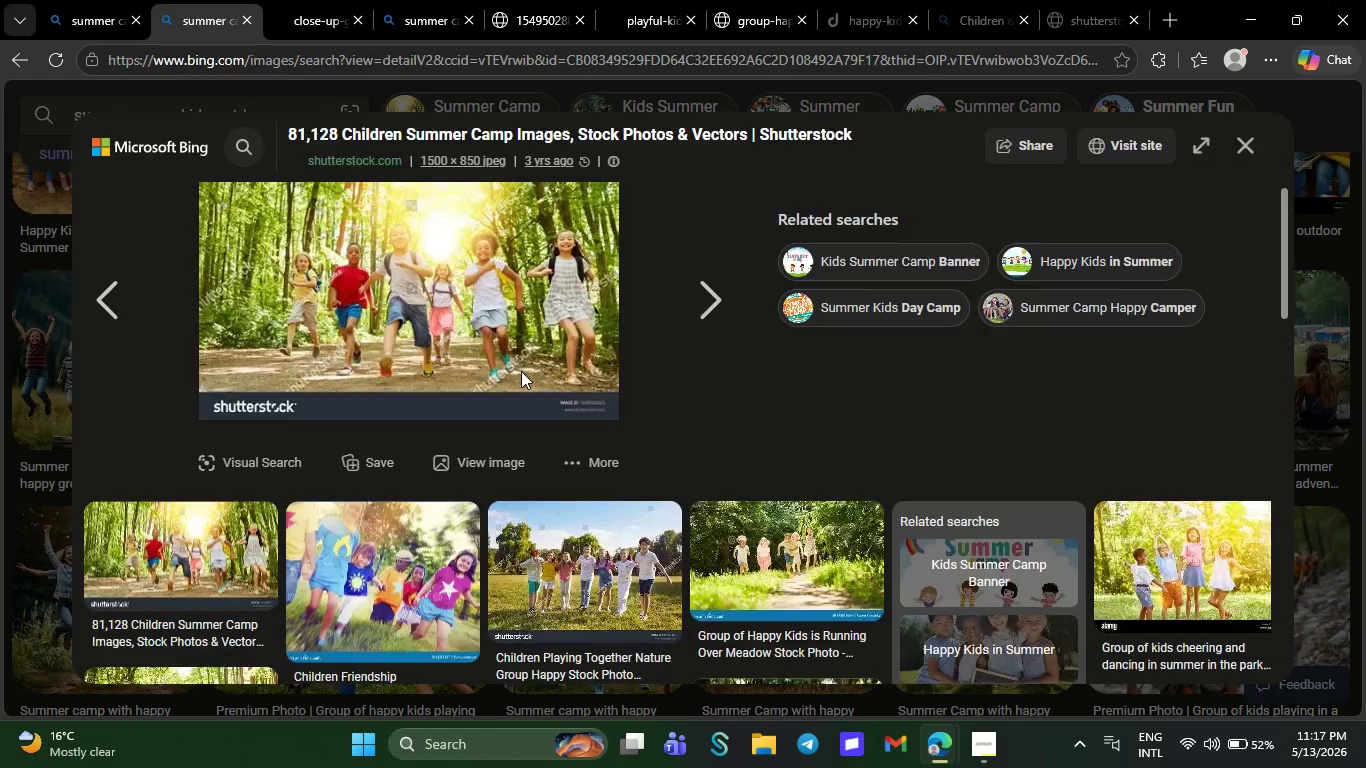 
left_click([408, 289])
 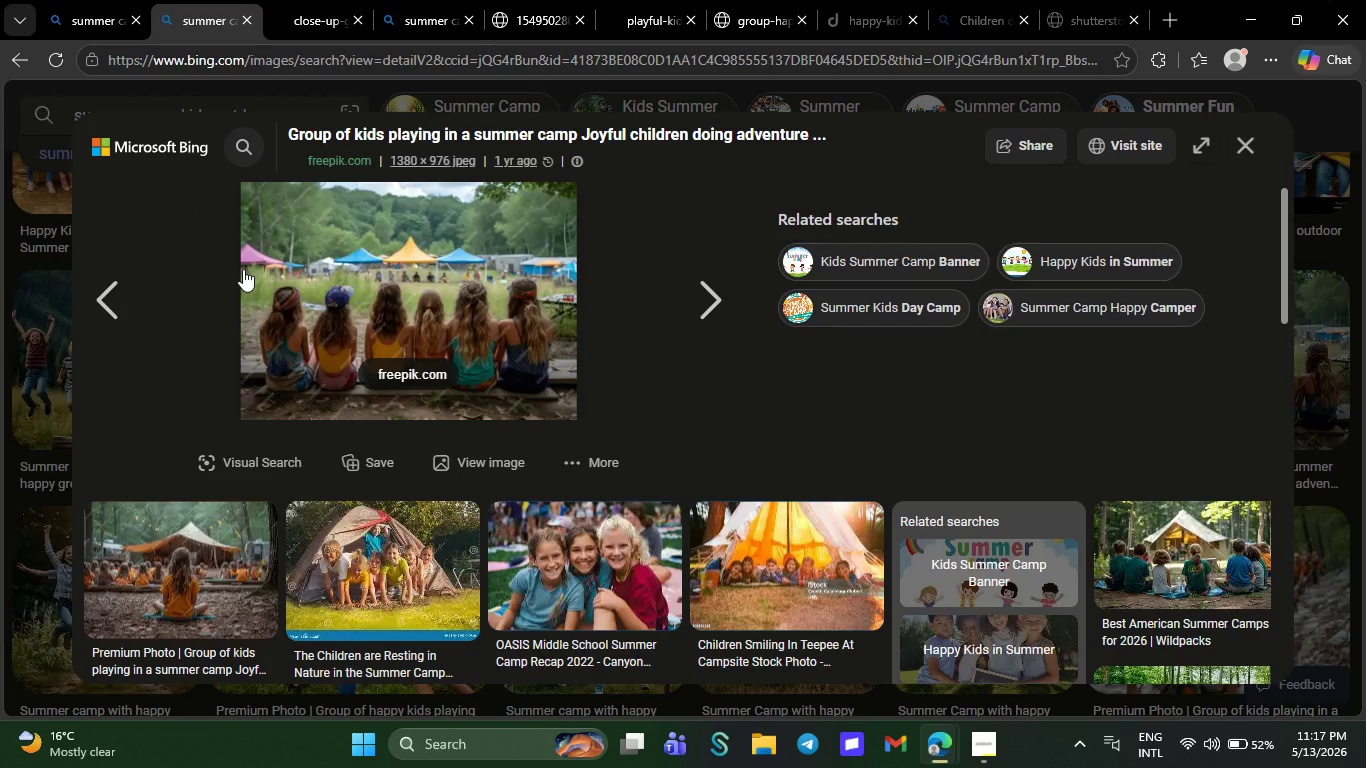 
left_click([124, 280])
 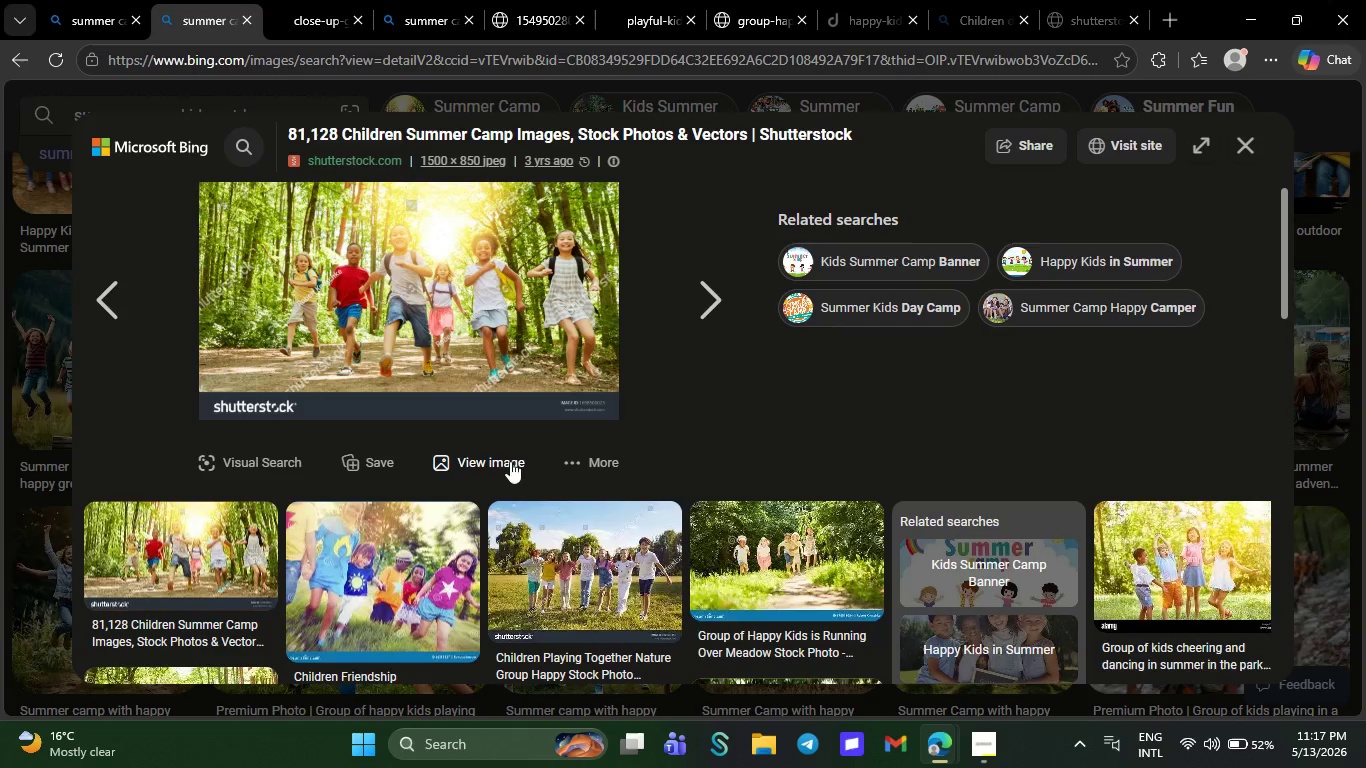 
left_click([505, 465])
 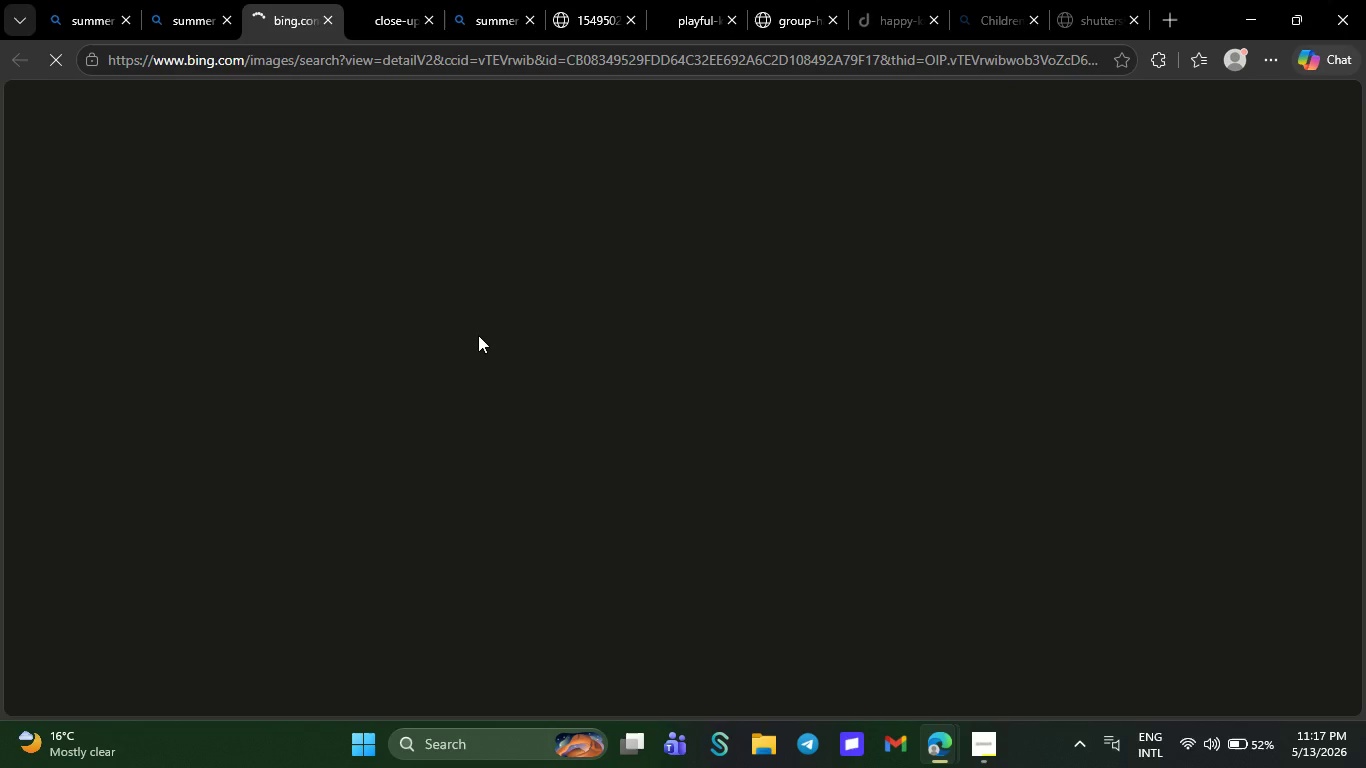 
right_click([478, 335])
 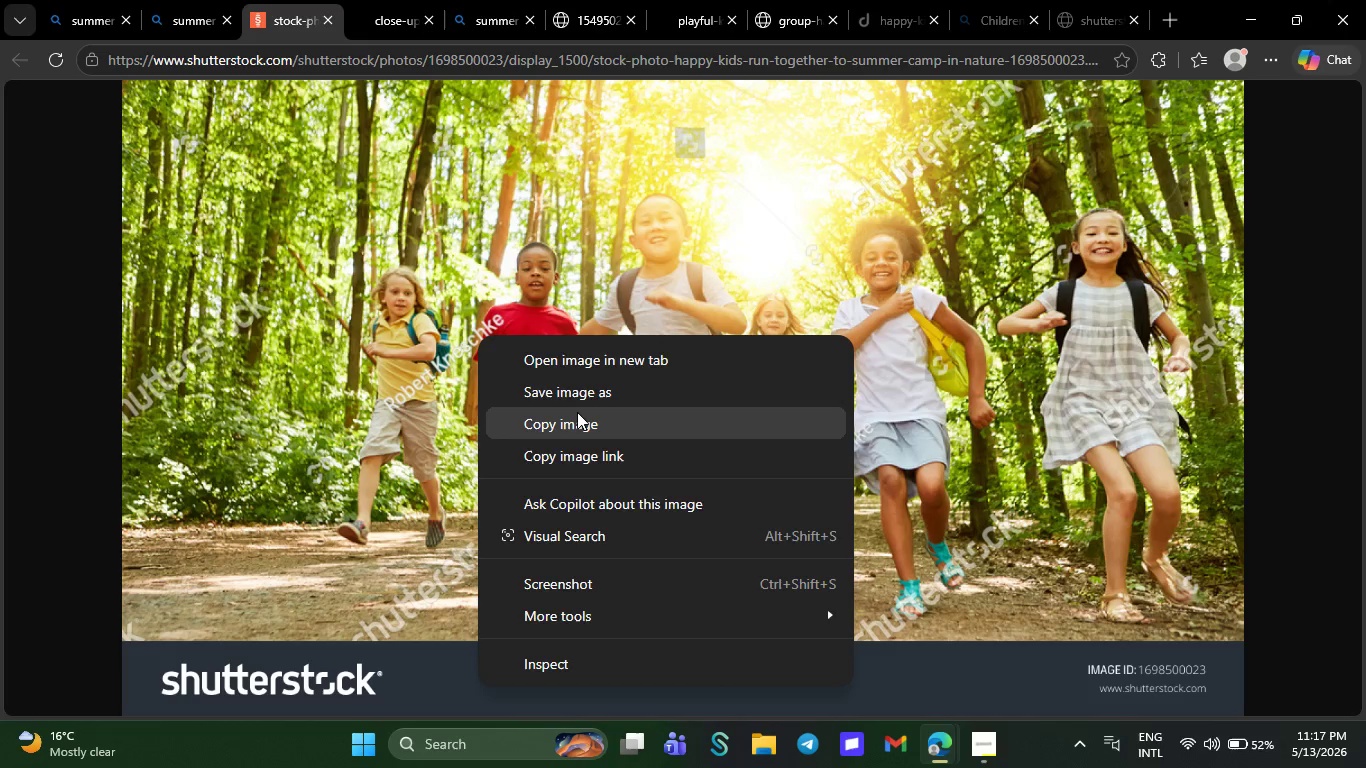 
left_click([577, 412])
 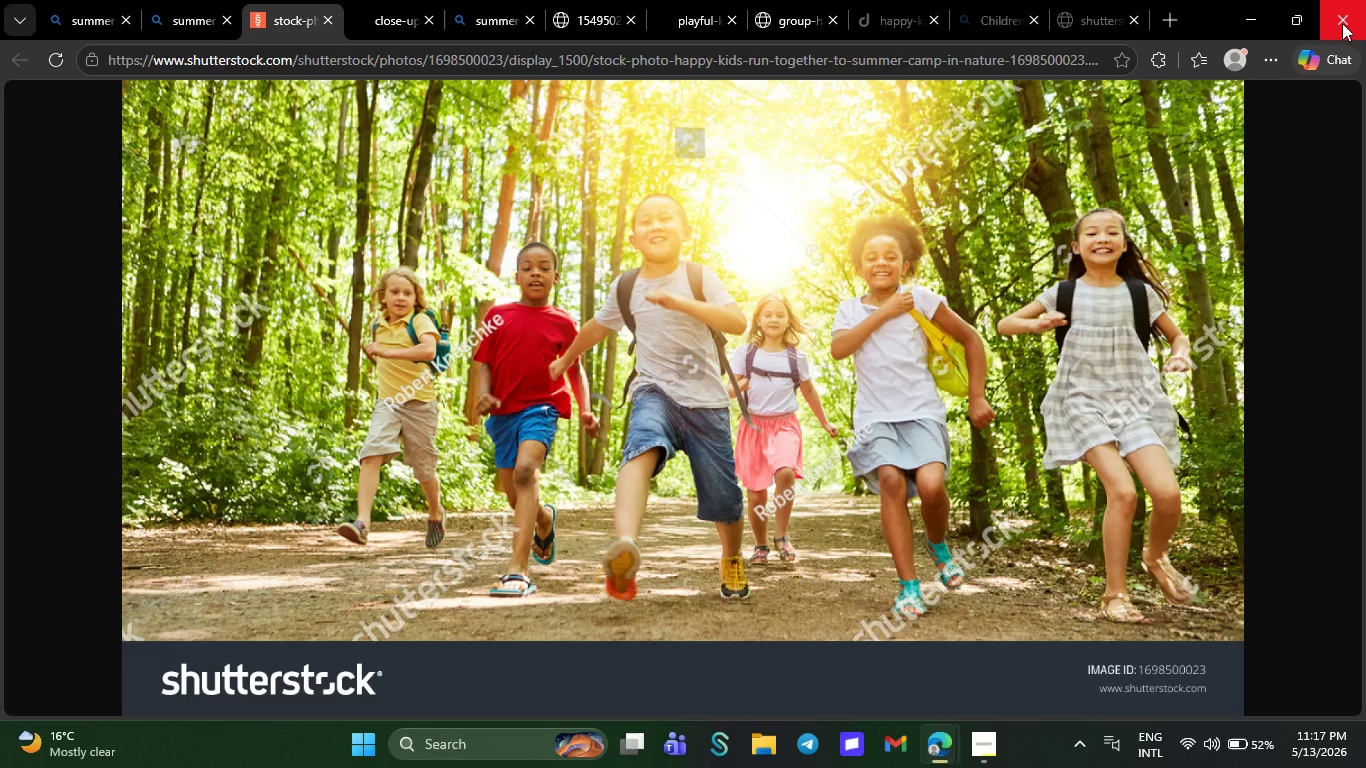 
left_click([1342, 23])
 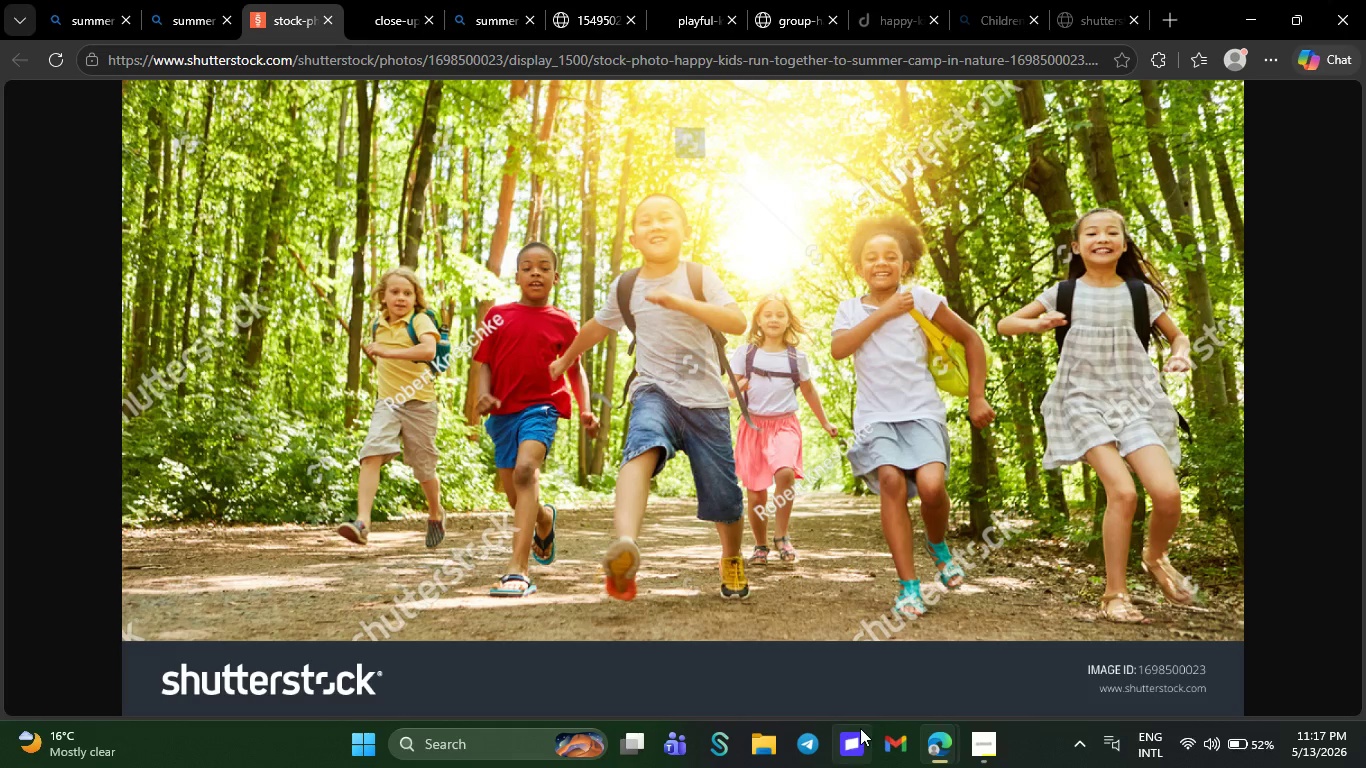 
mouse_move([931, 704])
 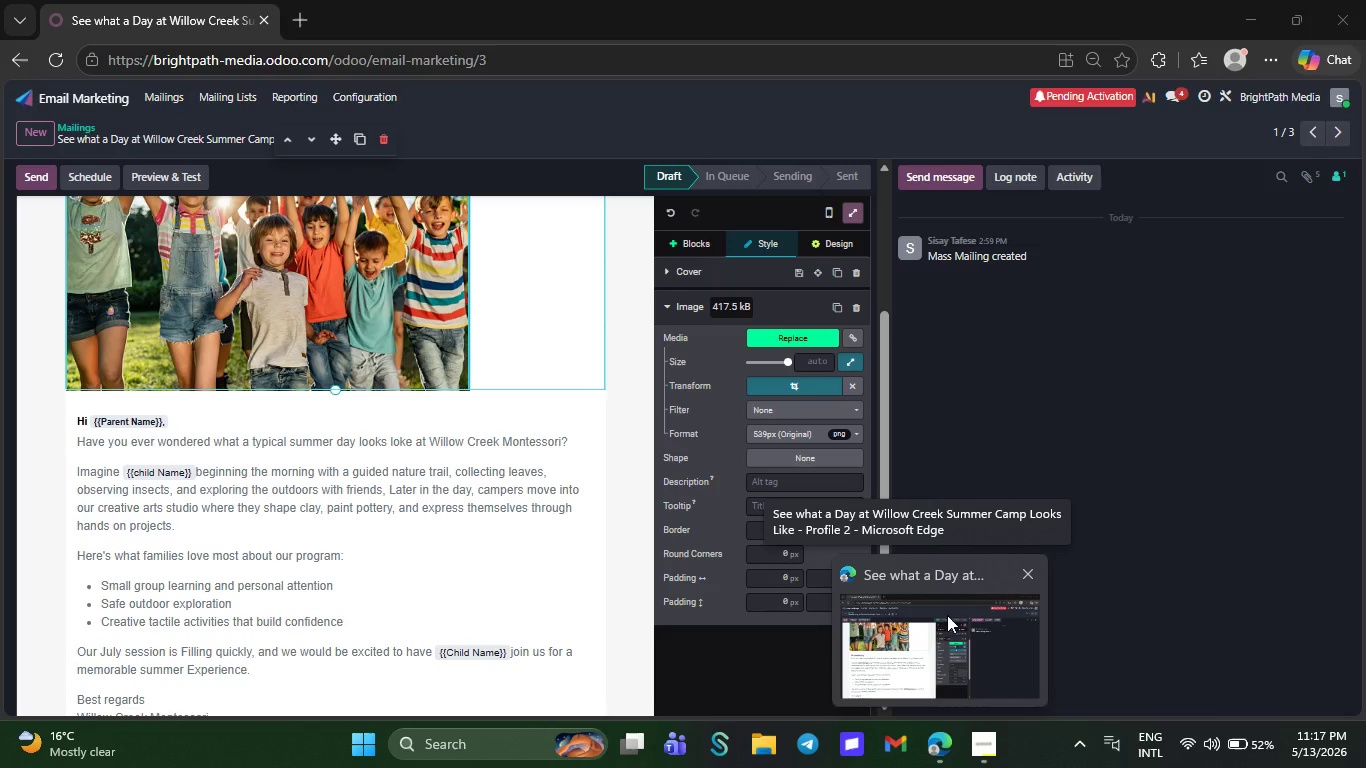 
left_click([947, 642])
 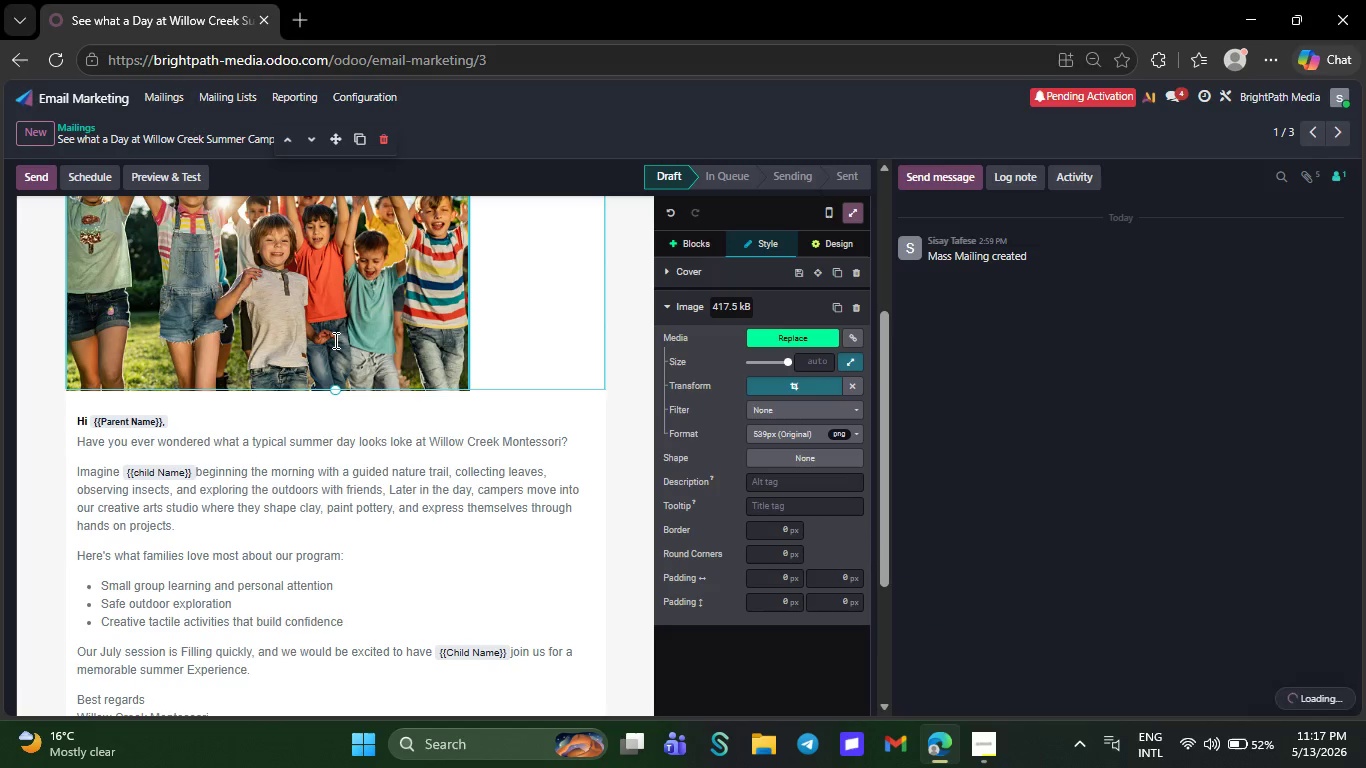 
left_click([333, 340])
 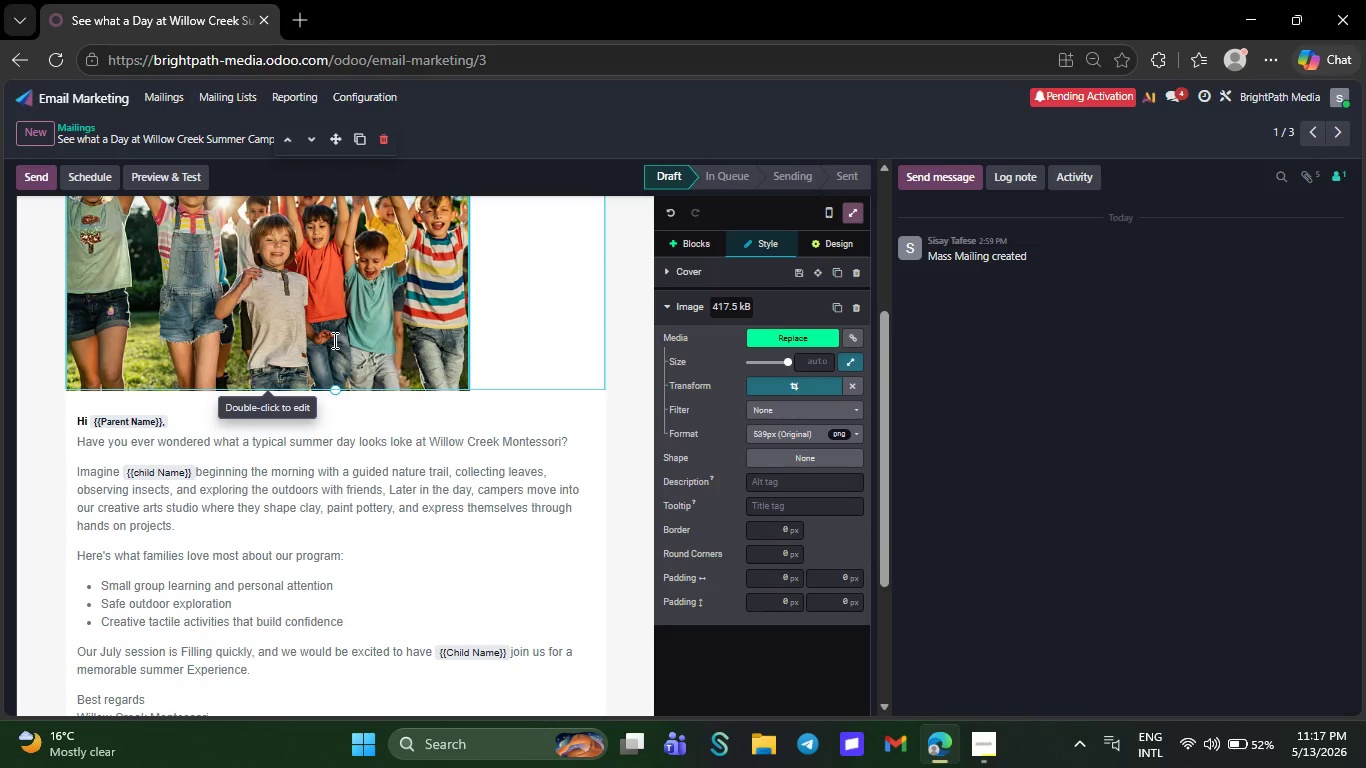 
right_click([333, 340])
 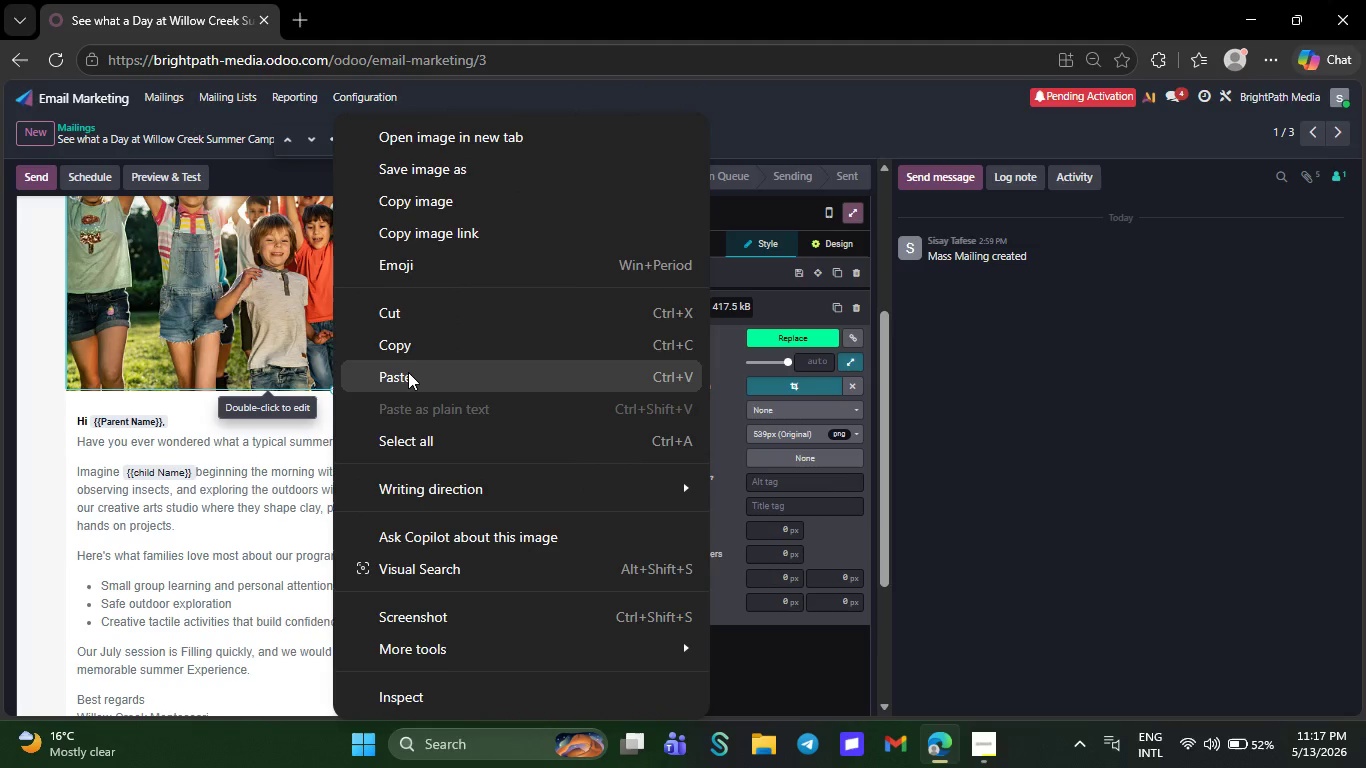 
left_click([408, 373])
 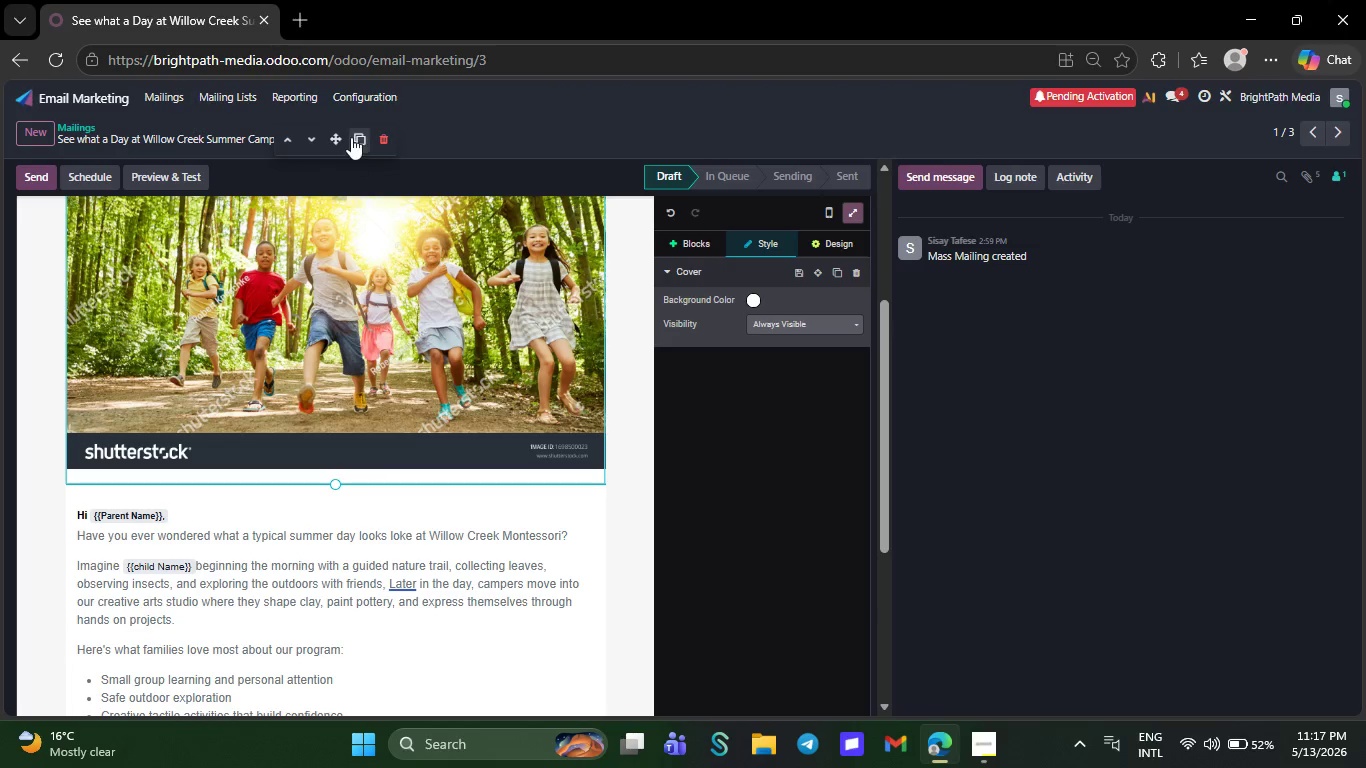 
wait(5.7)
 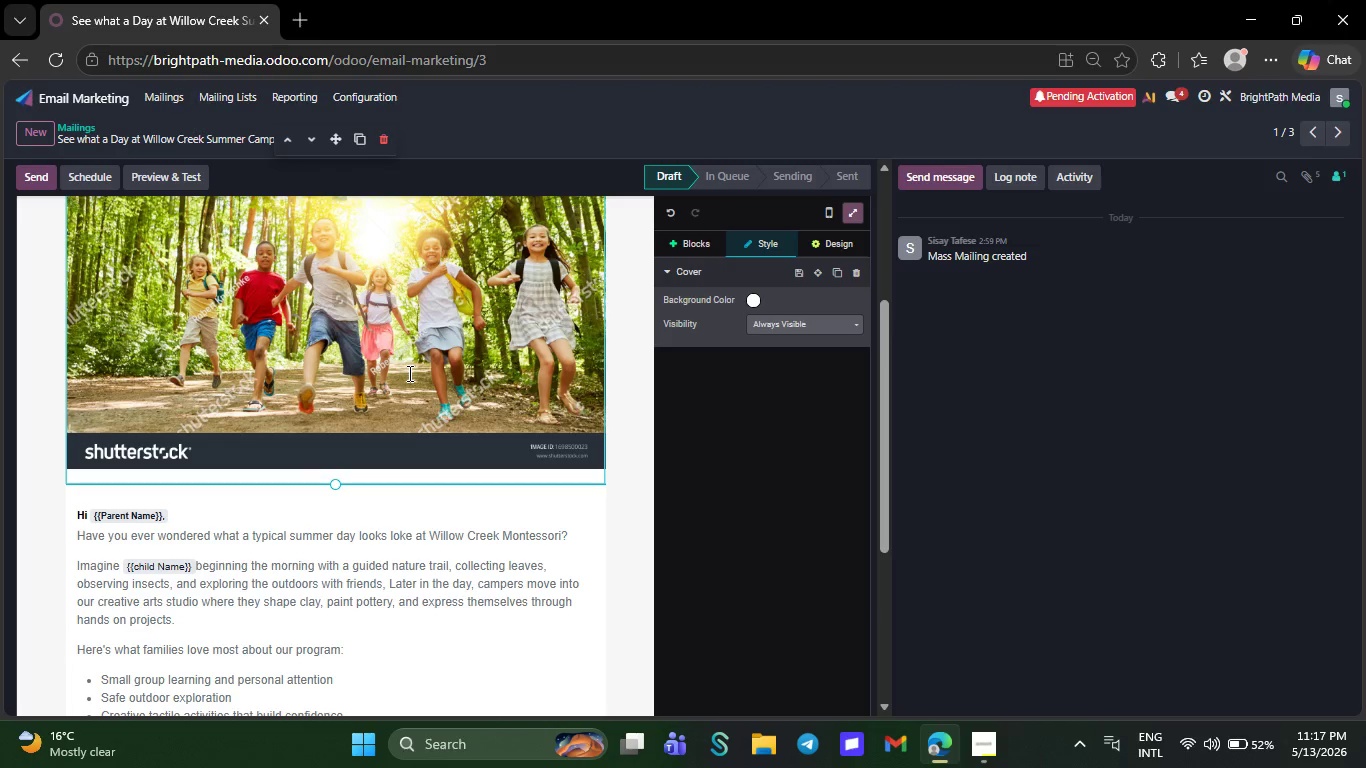 
left_click([152, 98])
 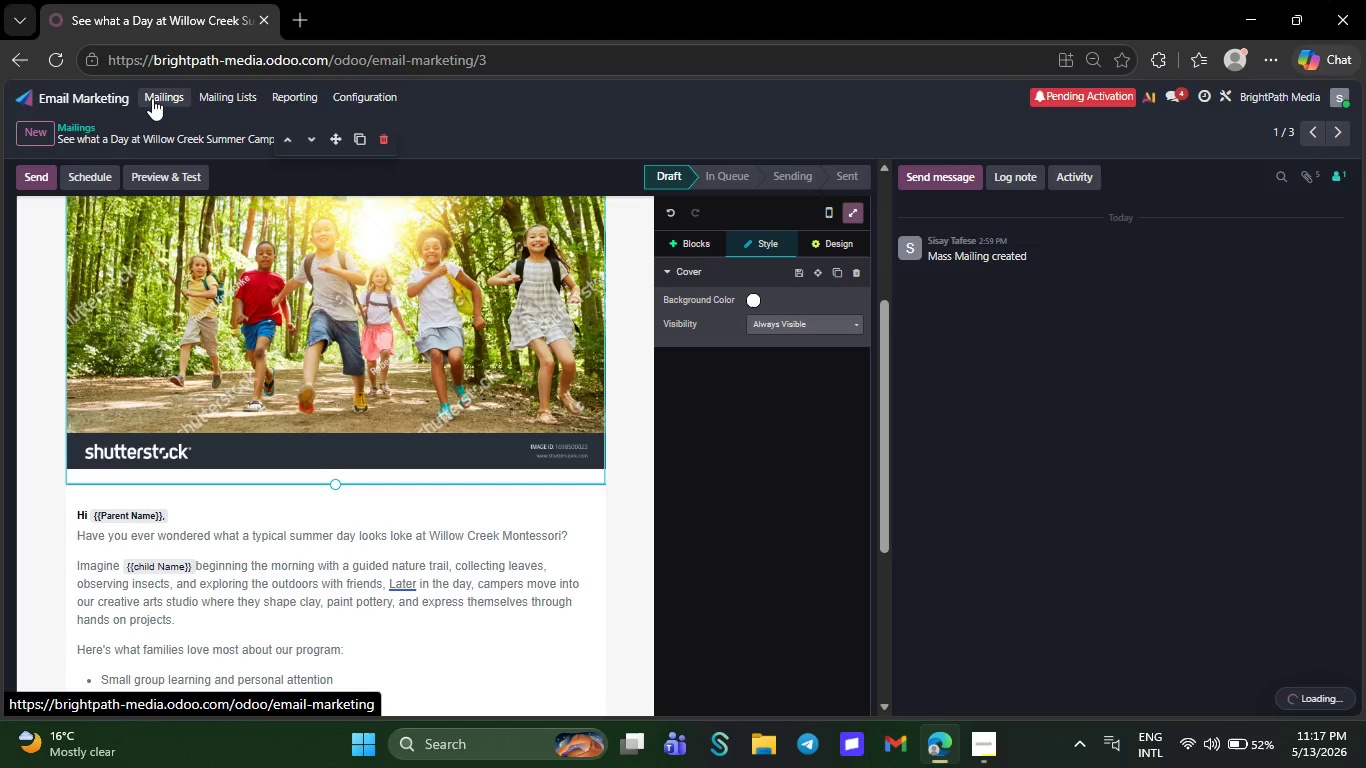 
wait(9.11)
 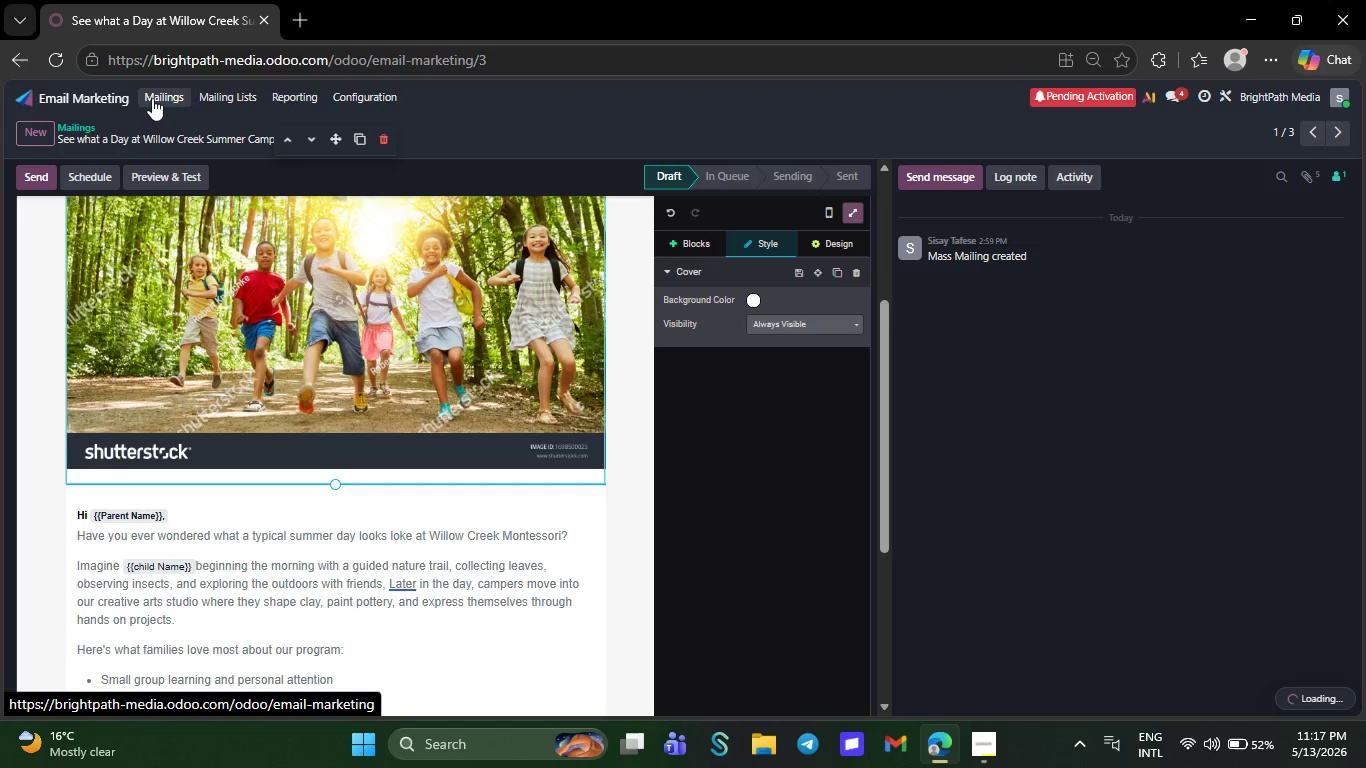 
left_click([291, 217])
 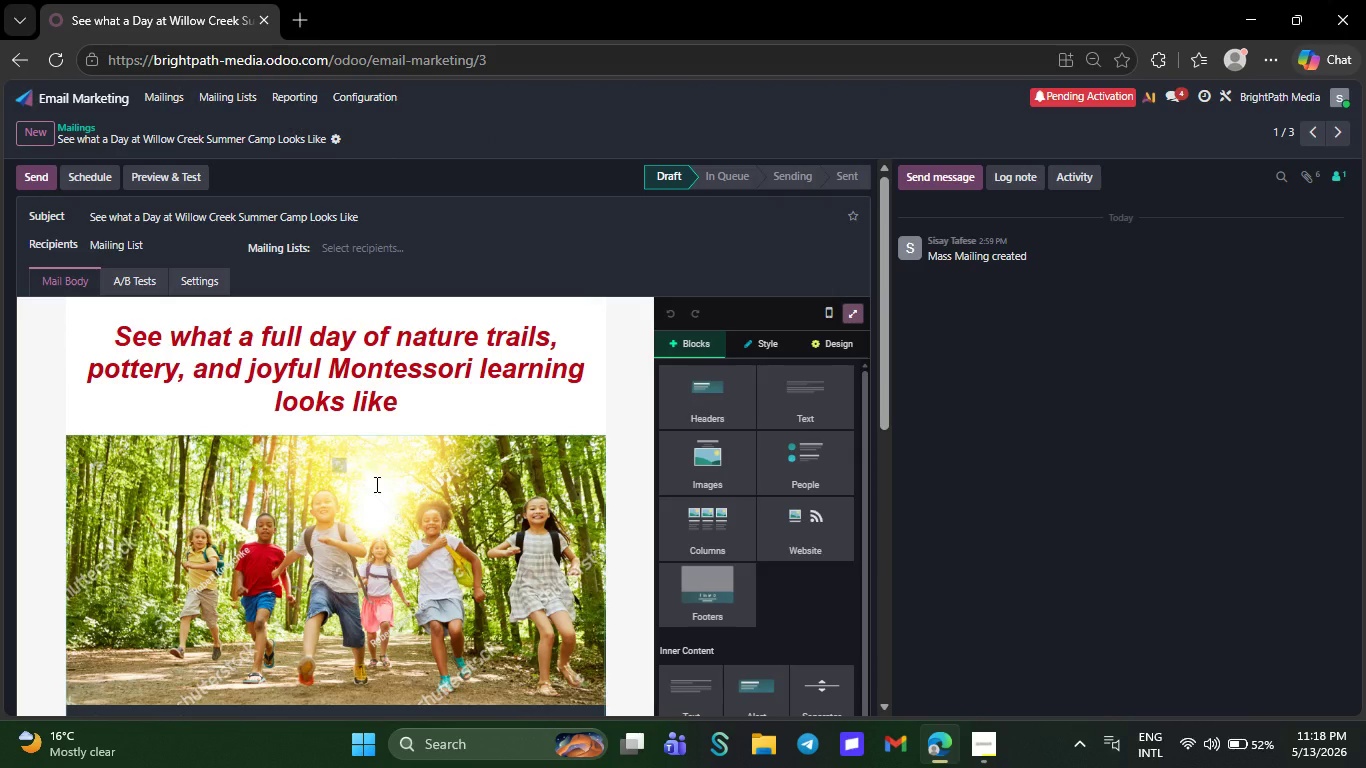 
left_click([375, 484])
 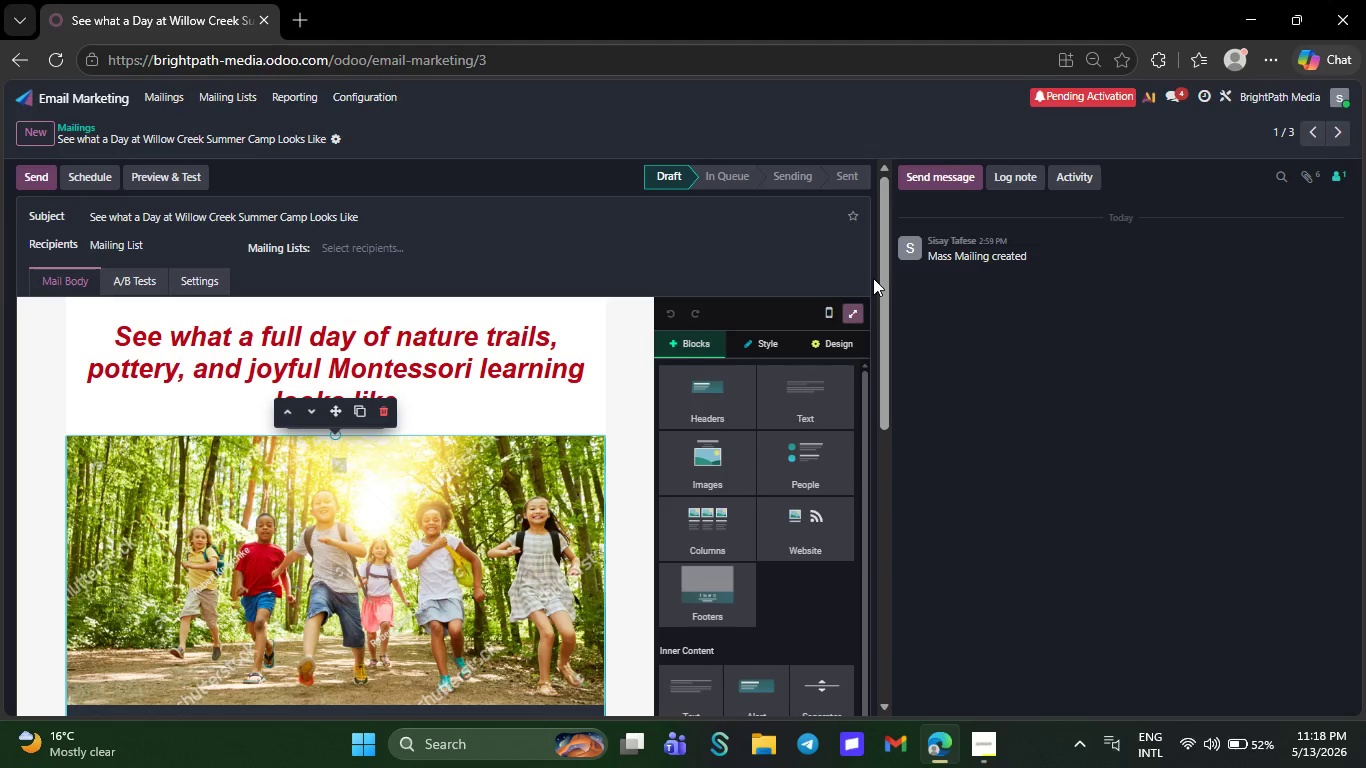 
key(Control+Equal)
 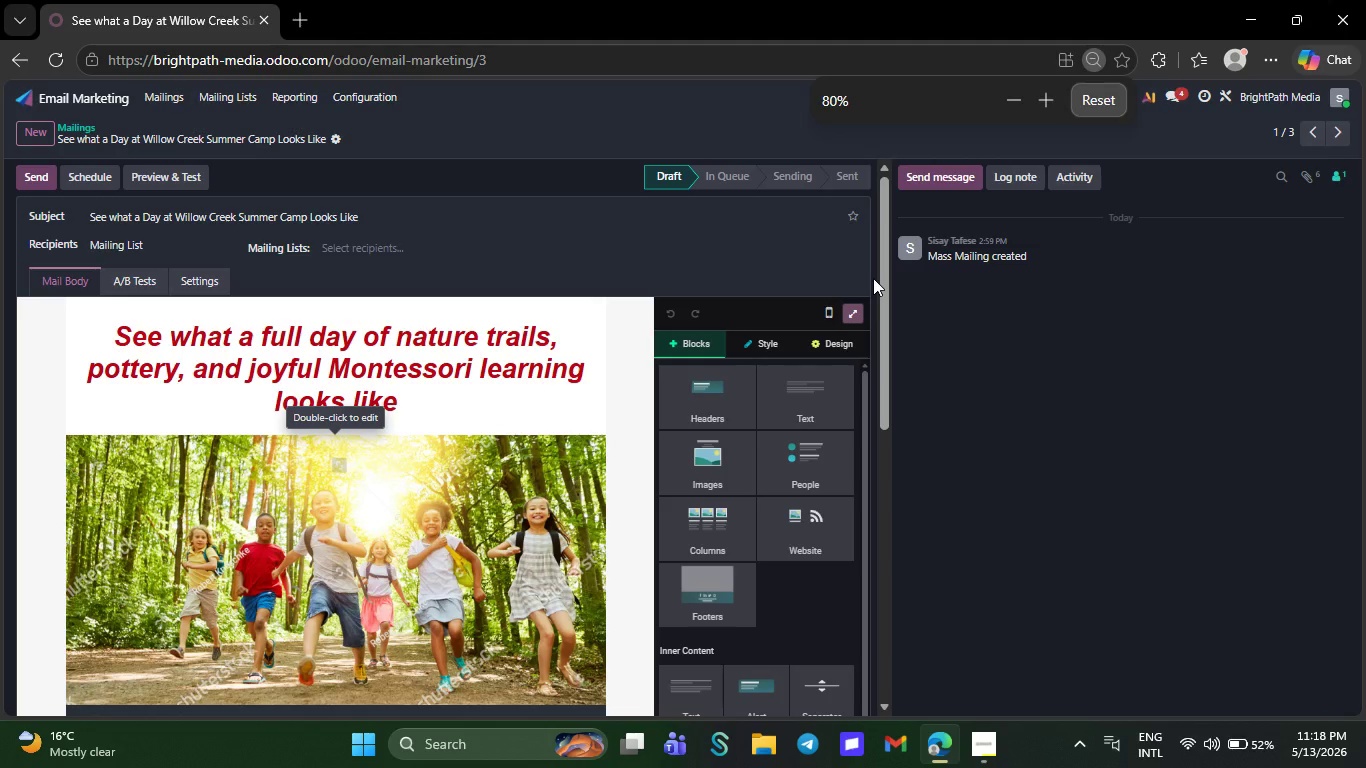 
key(Control+Equal)
 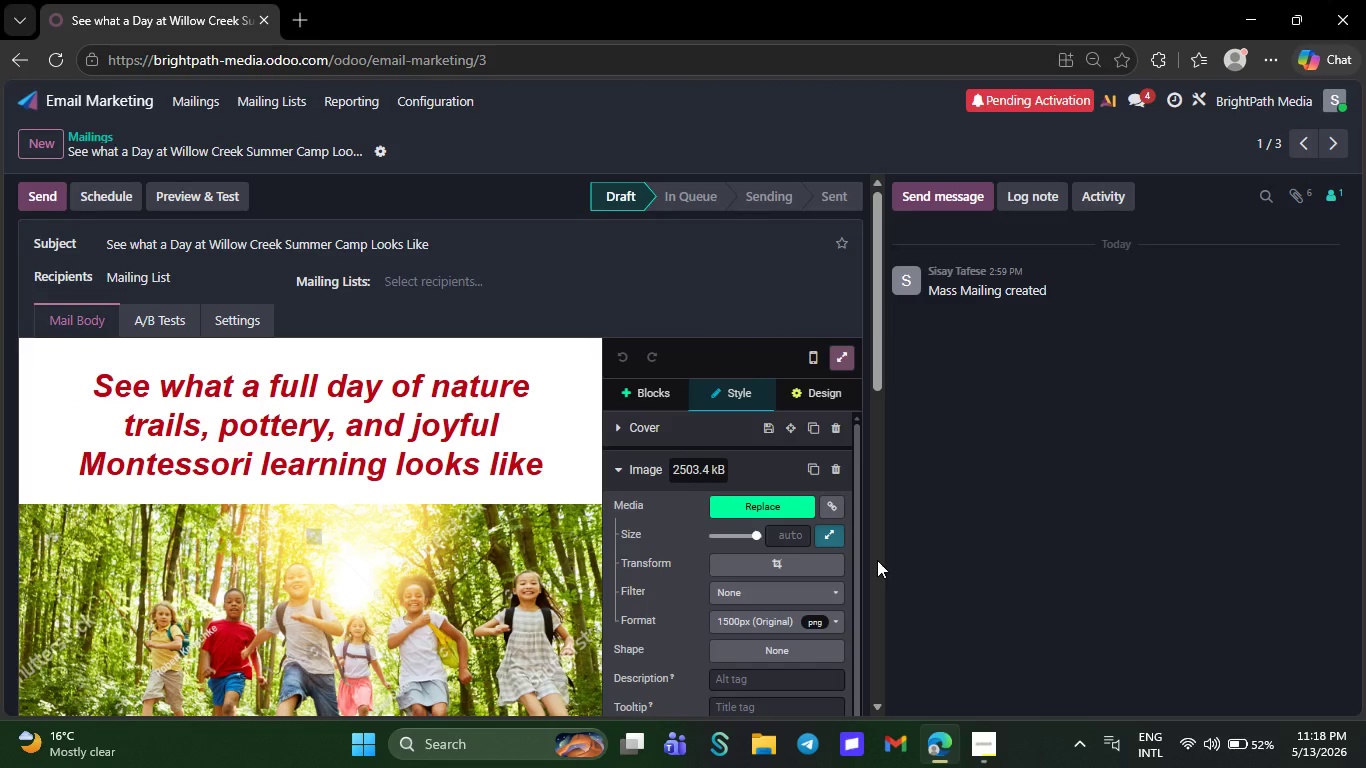 
left_click([788, 552])
 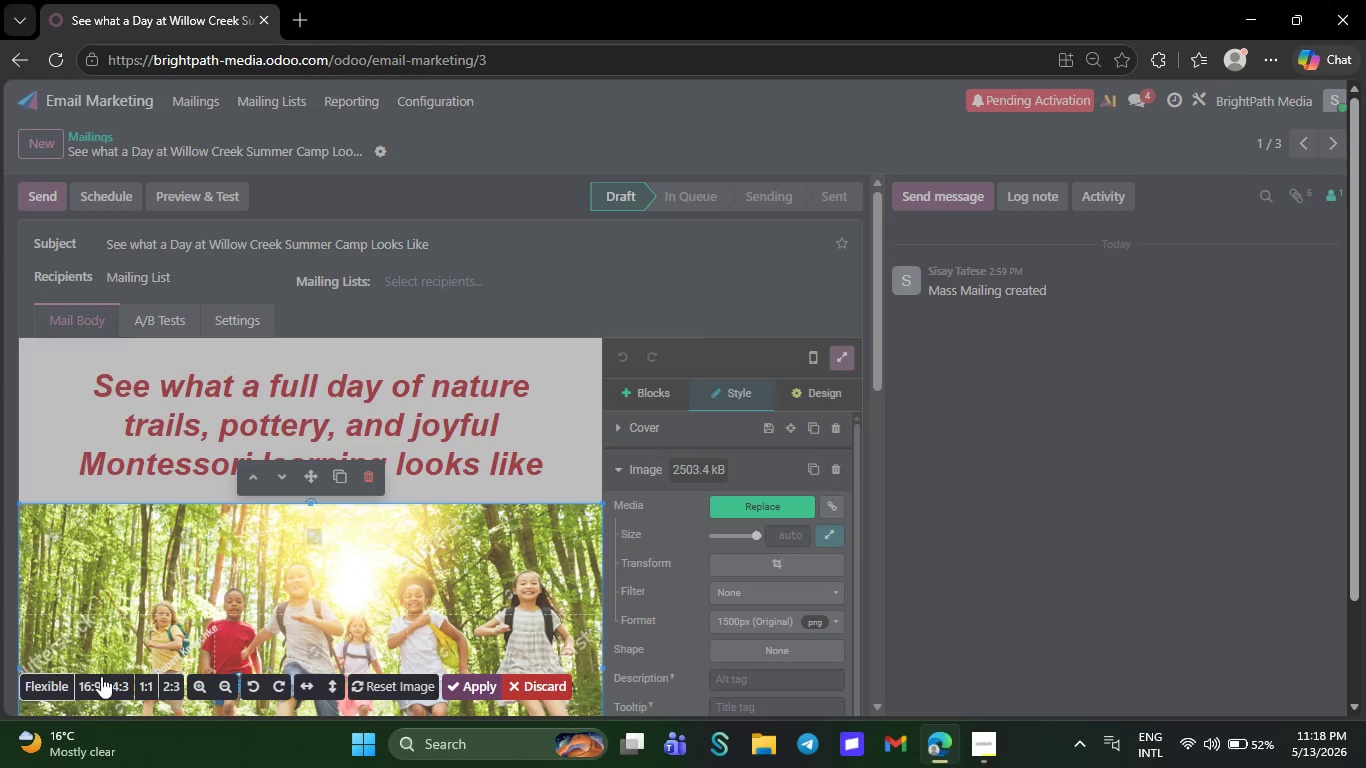 
left_click([94, 689])
 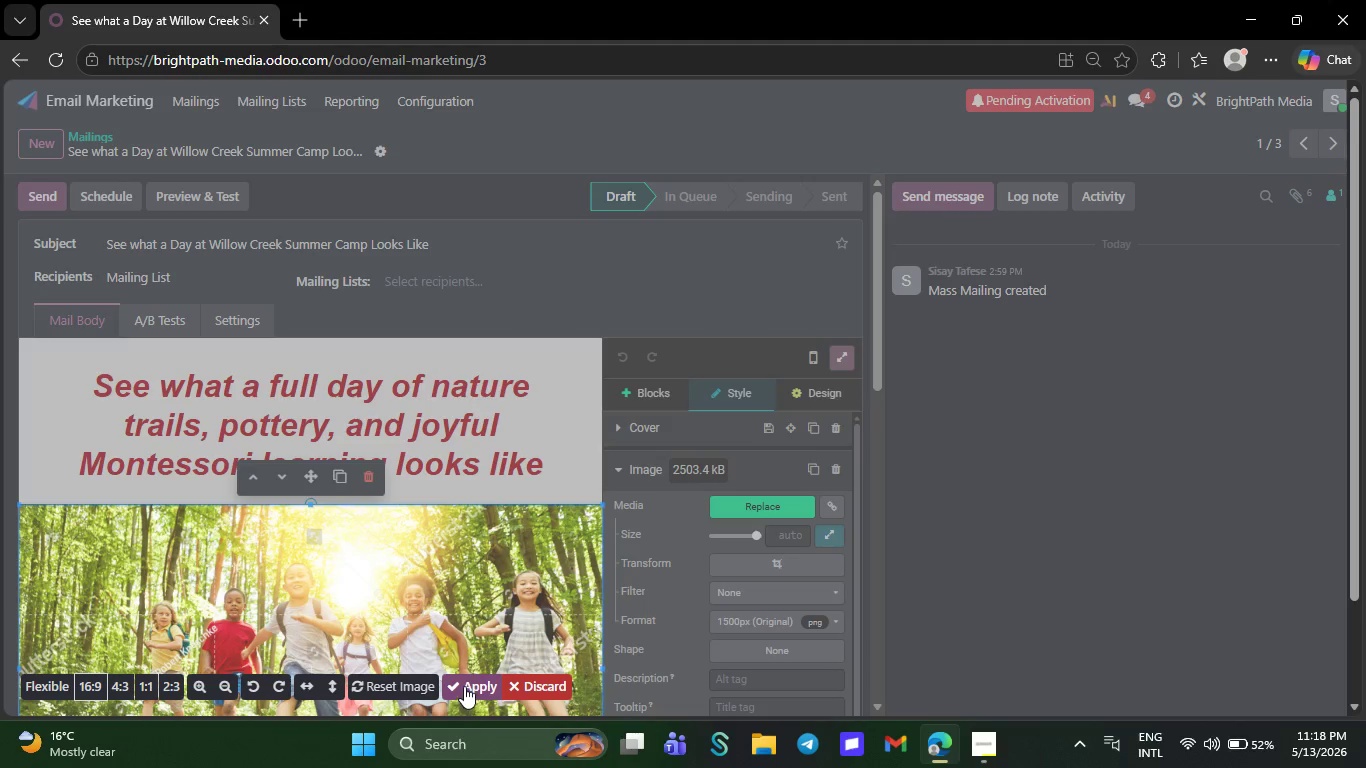 
left_click([464, 685])
 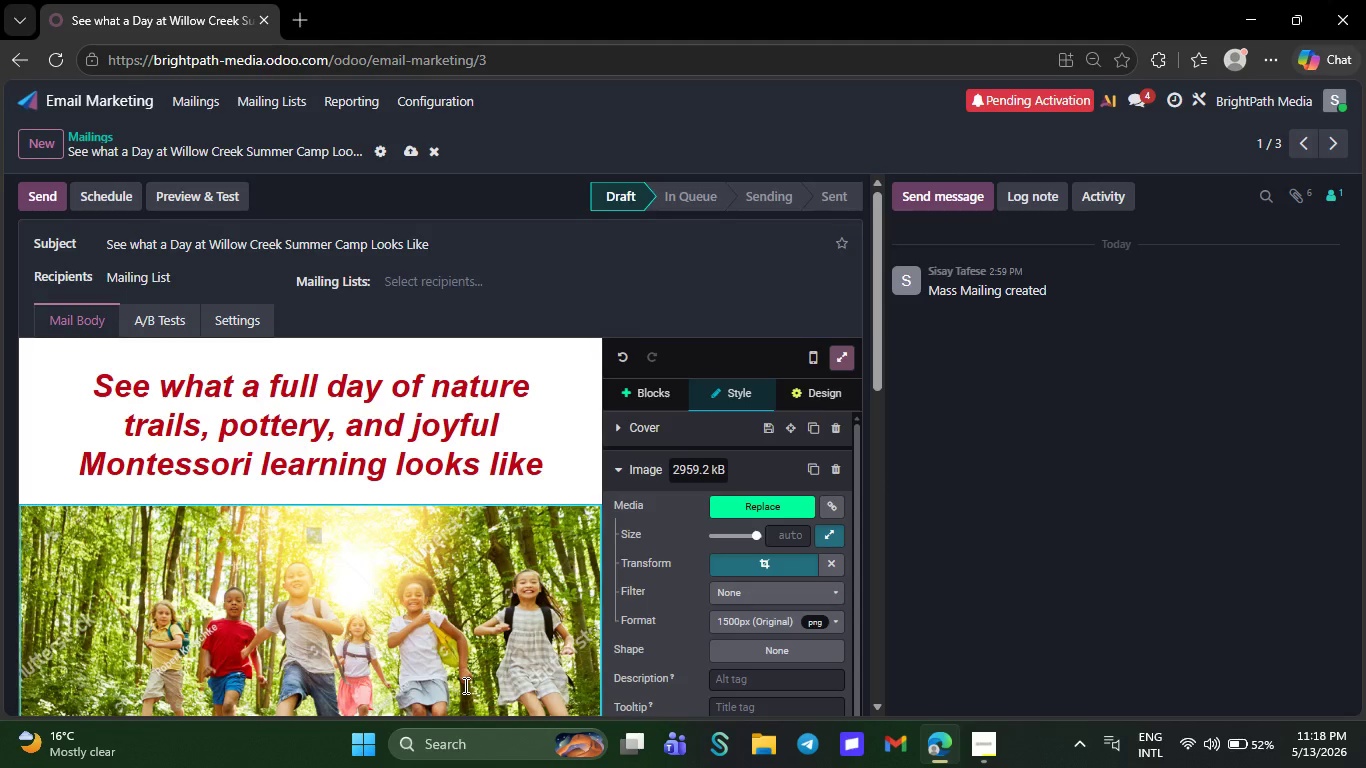 
key(Control+Equal)
 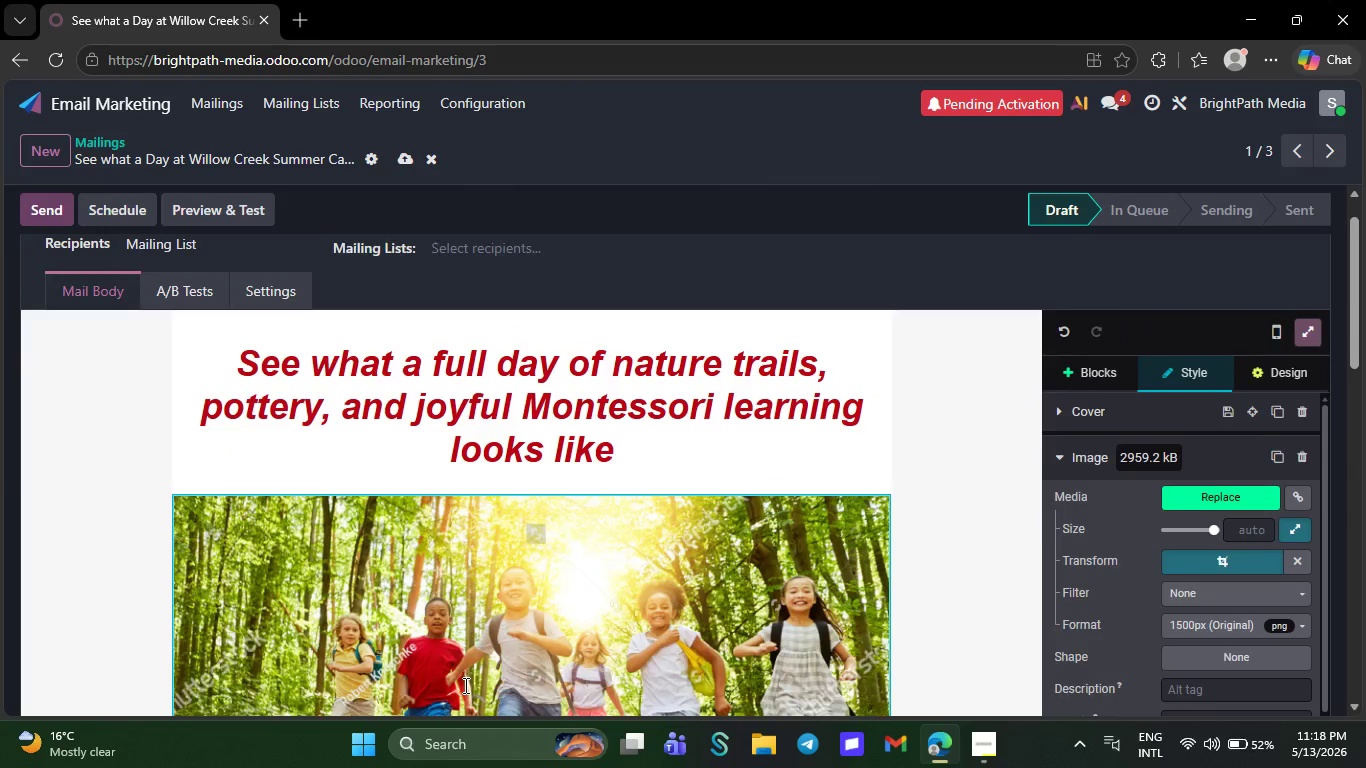 
wait(7.28)
 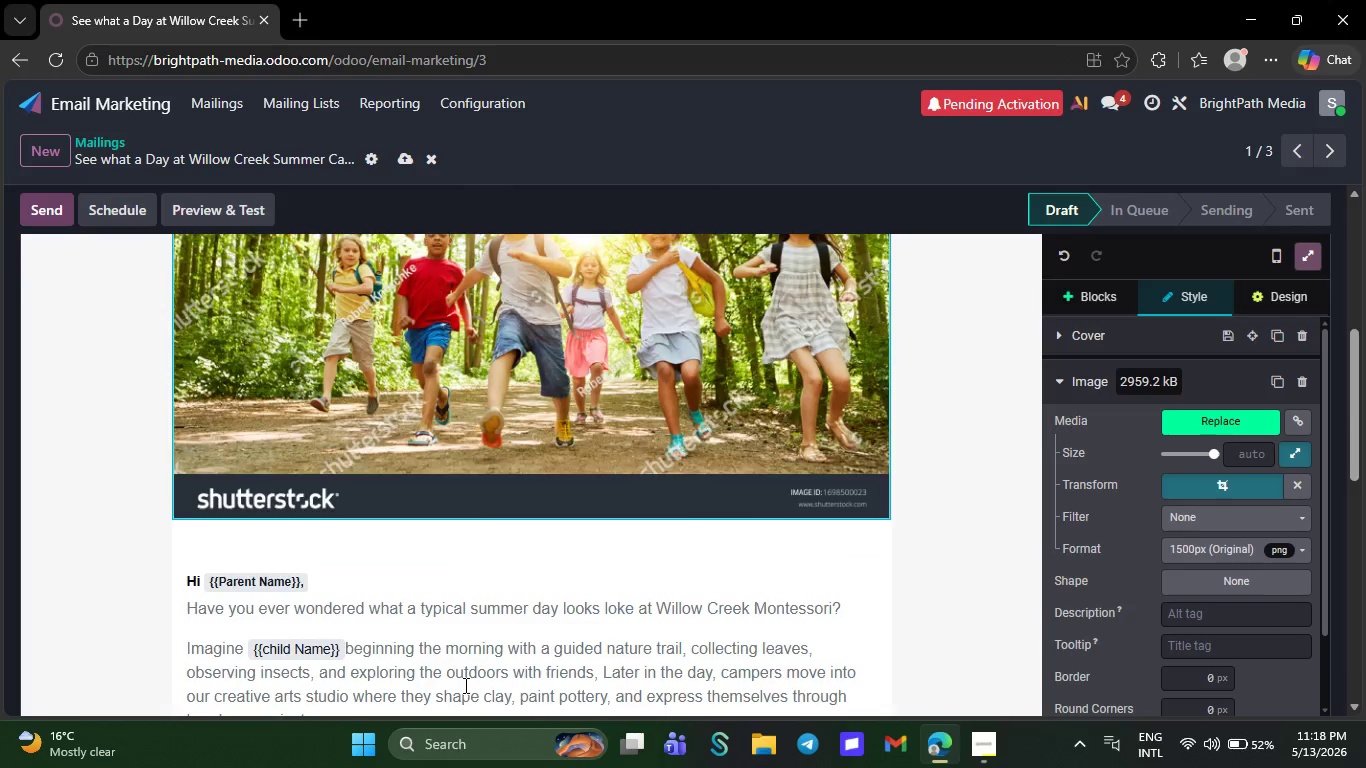 
left_click([405, 165])
 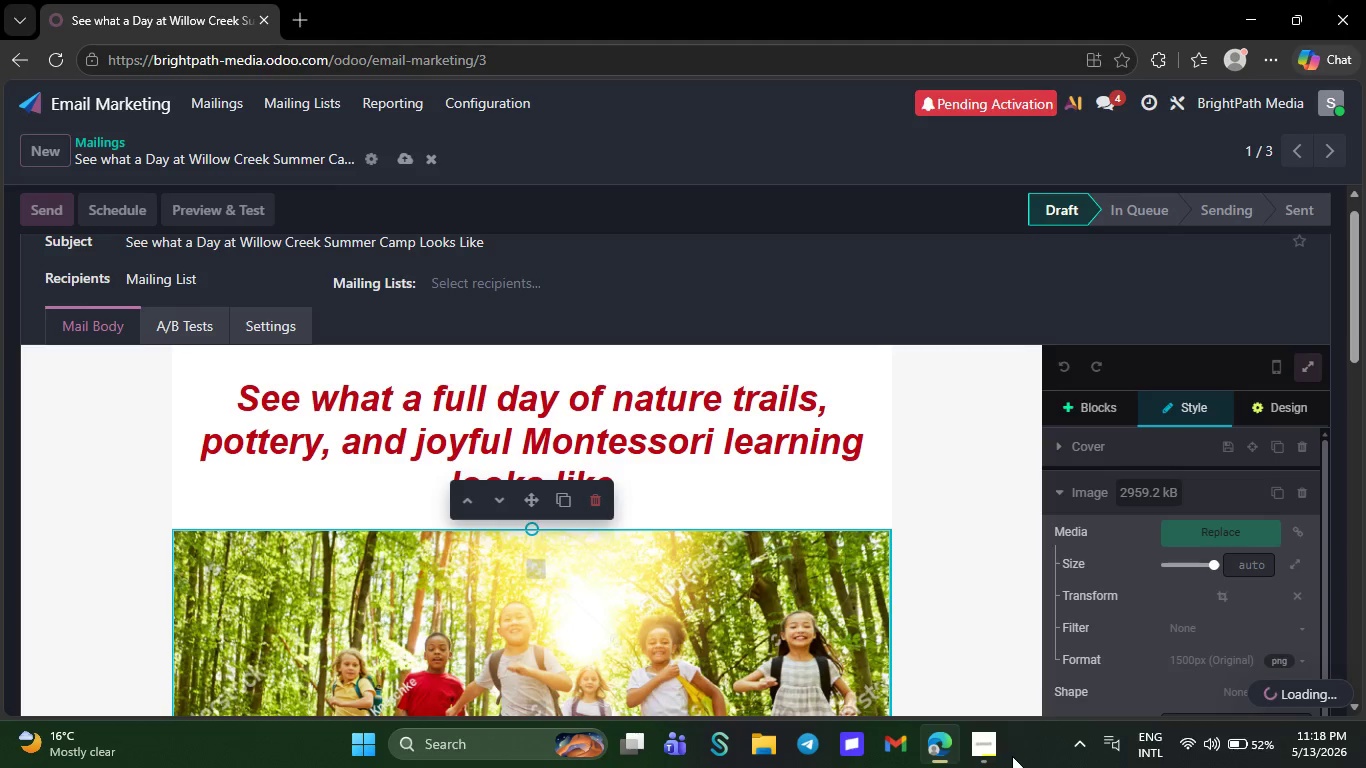 
left_click([974, 748])